 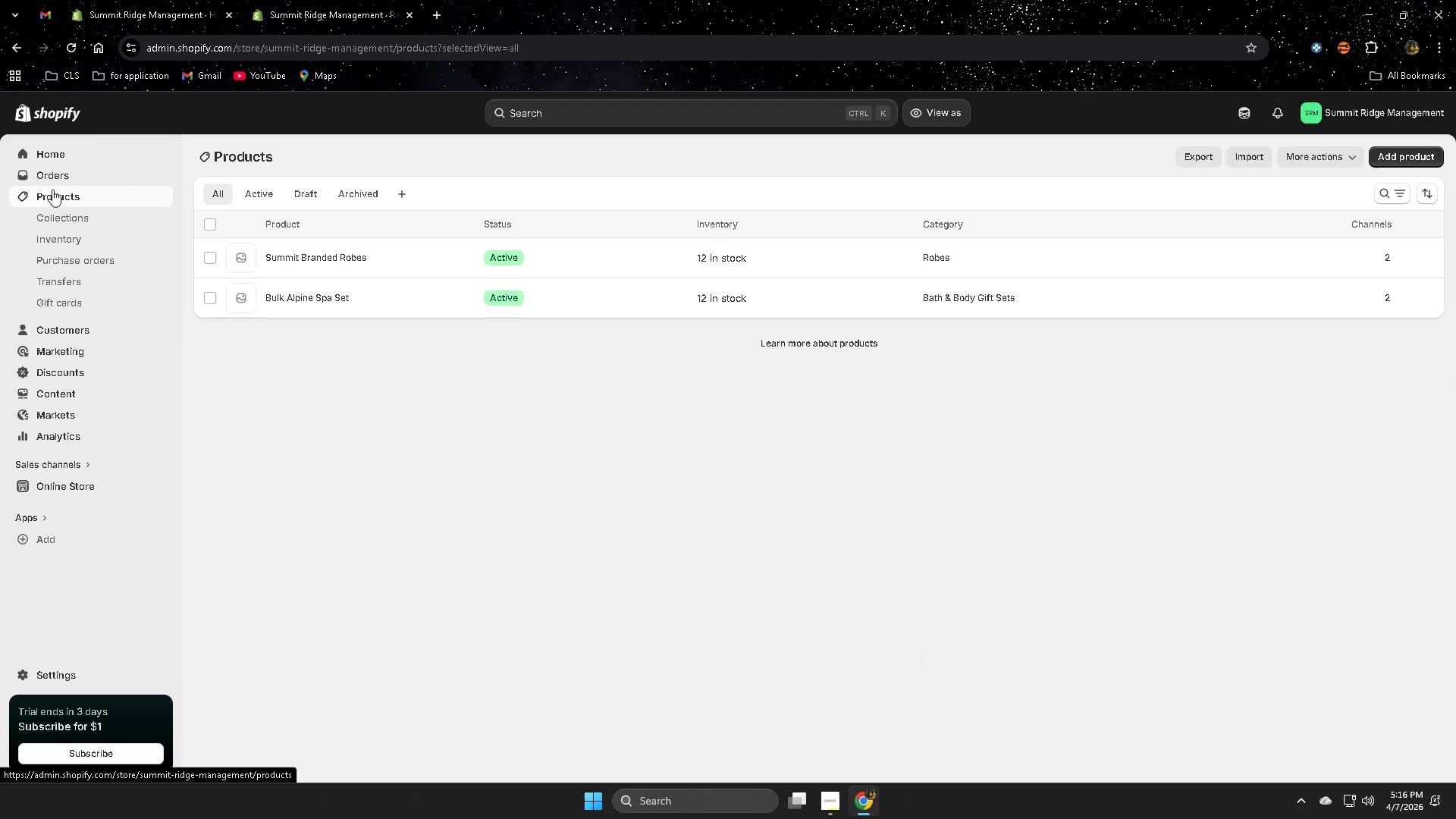 
left_click([1423, 154])
 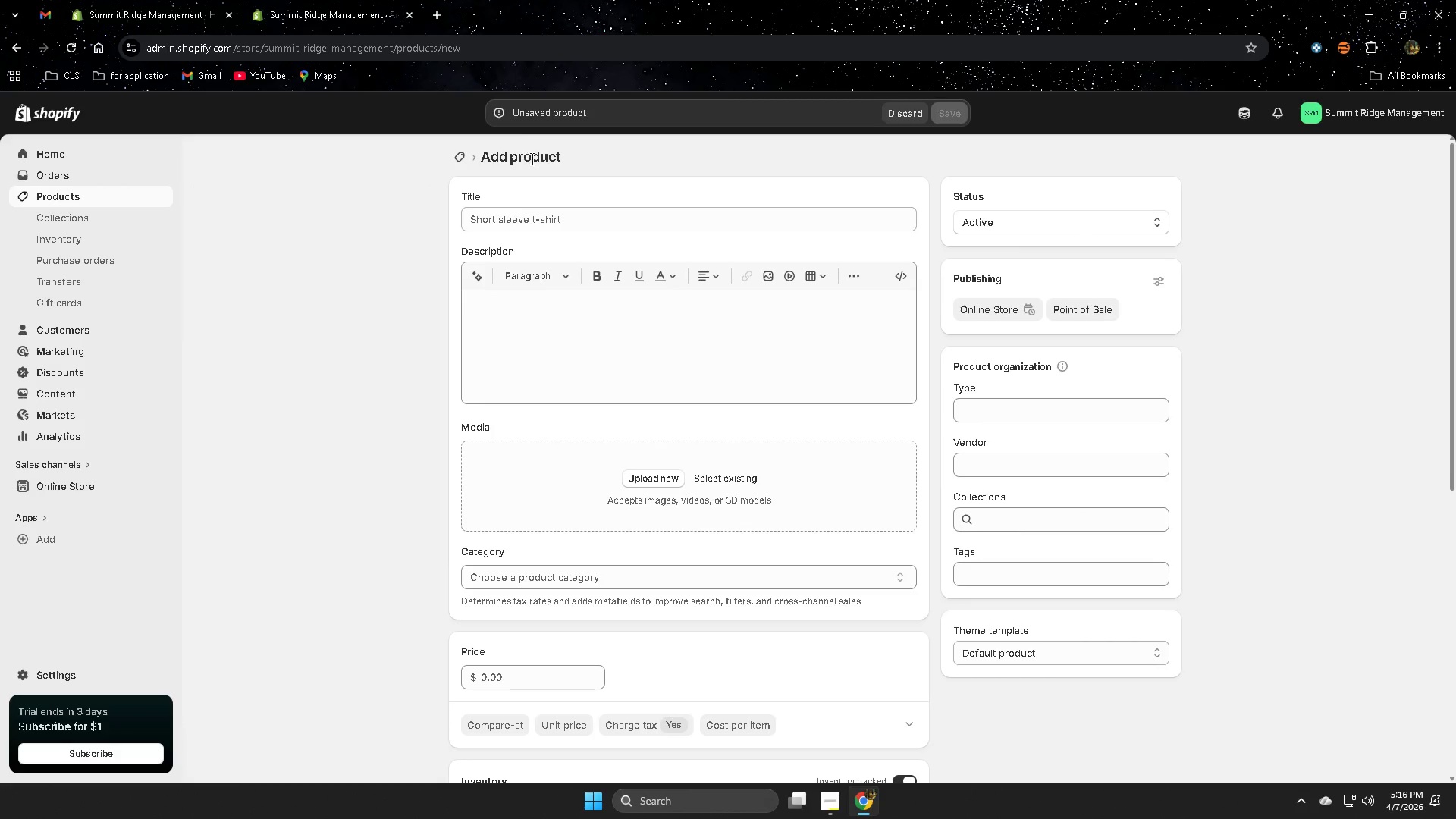 
left_click([570, 214])
 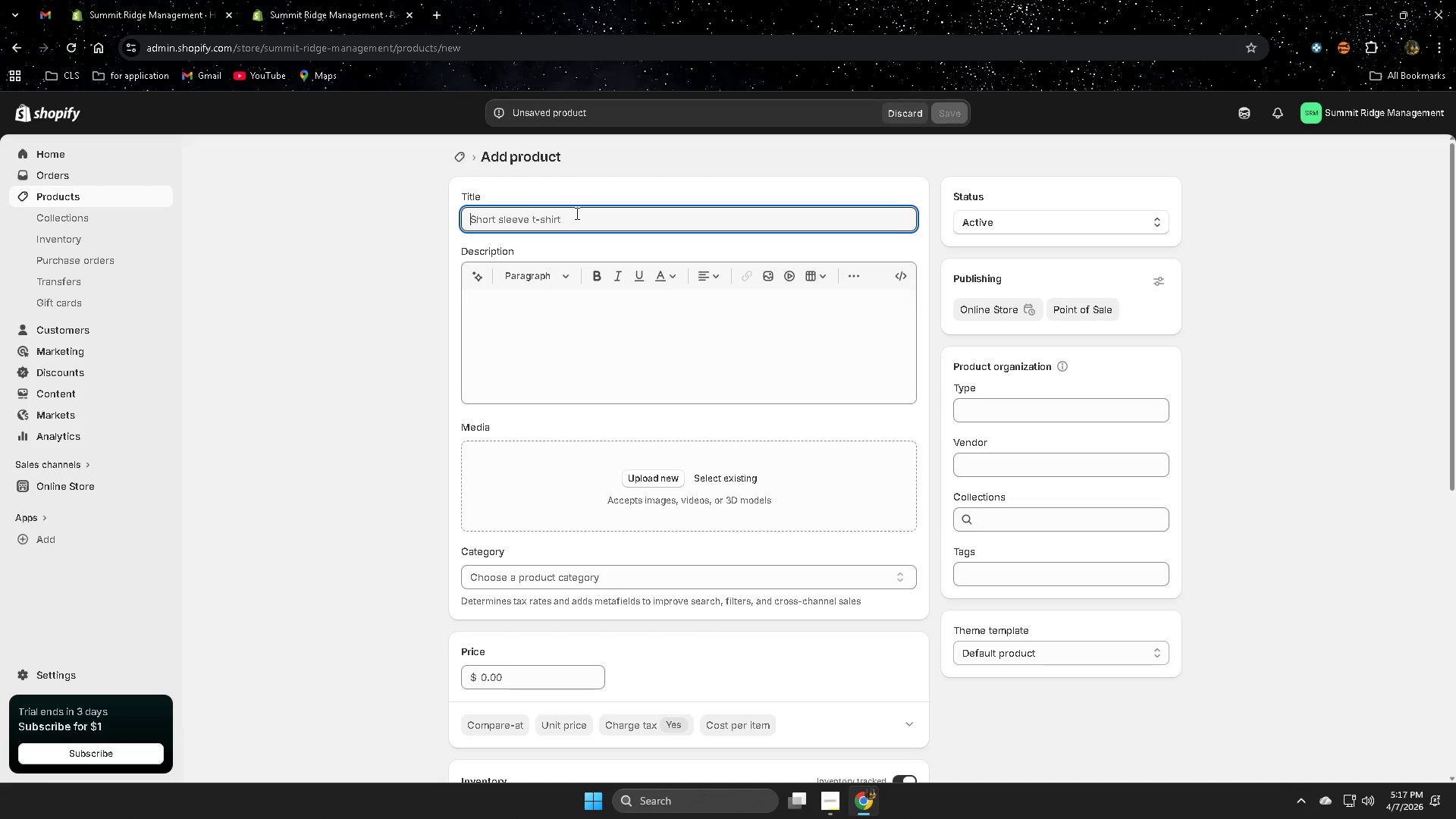 
wait(6.48)
 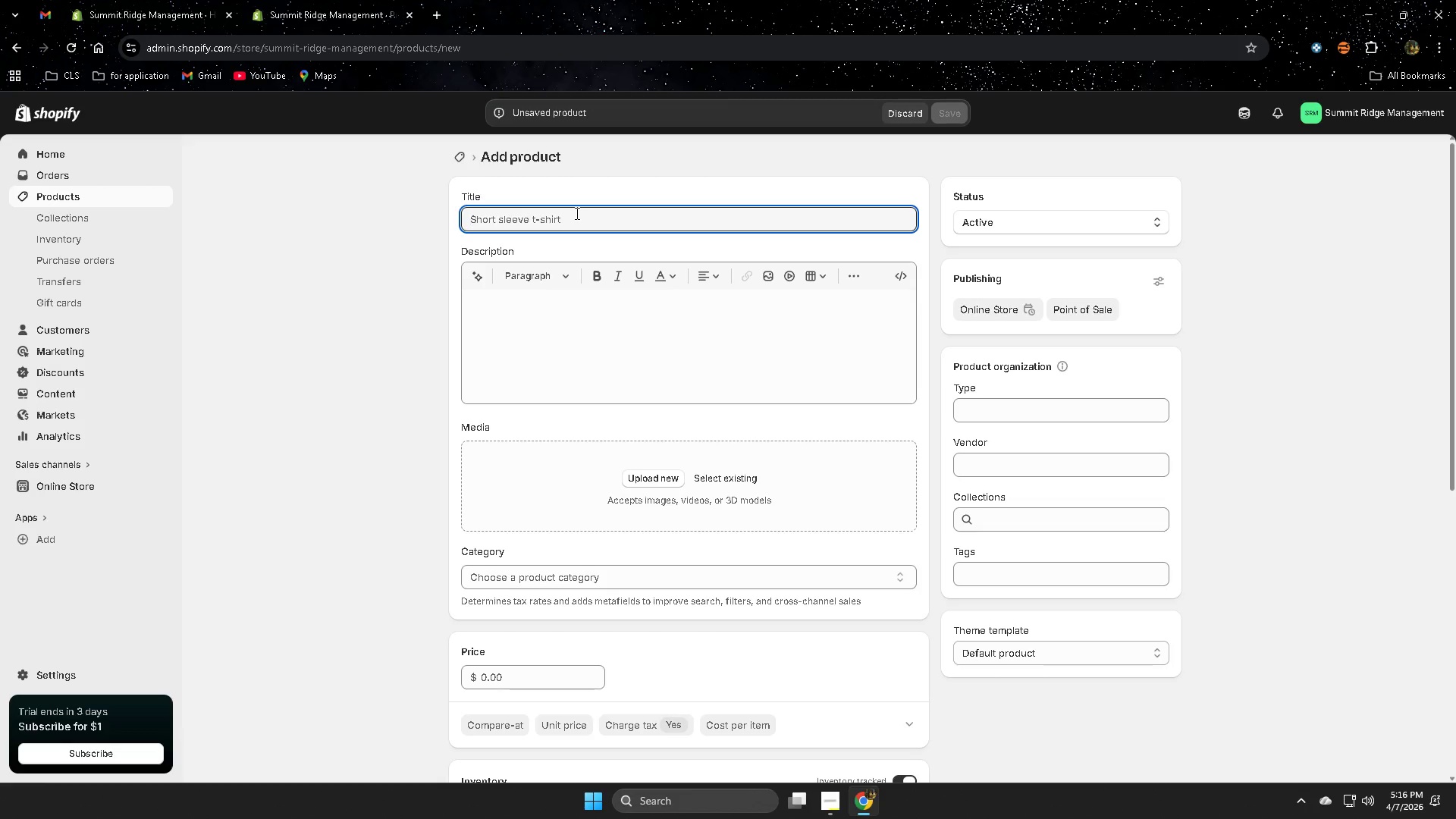 
type(Fresh Local Welcome Basket)
 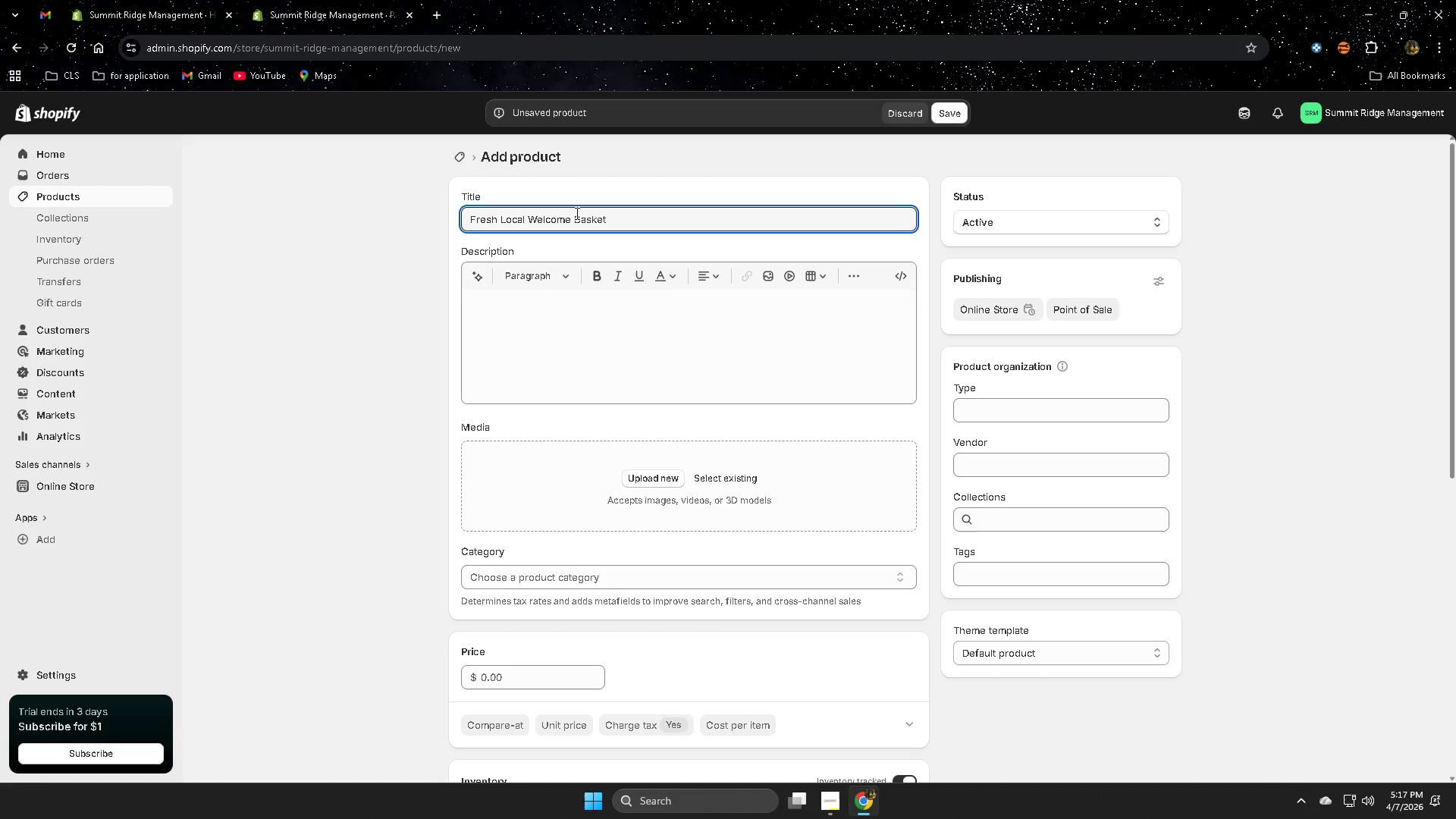 
wait(15.05)
 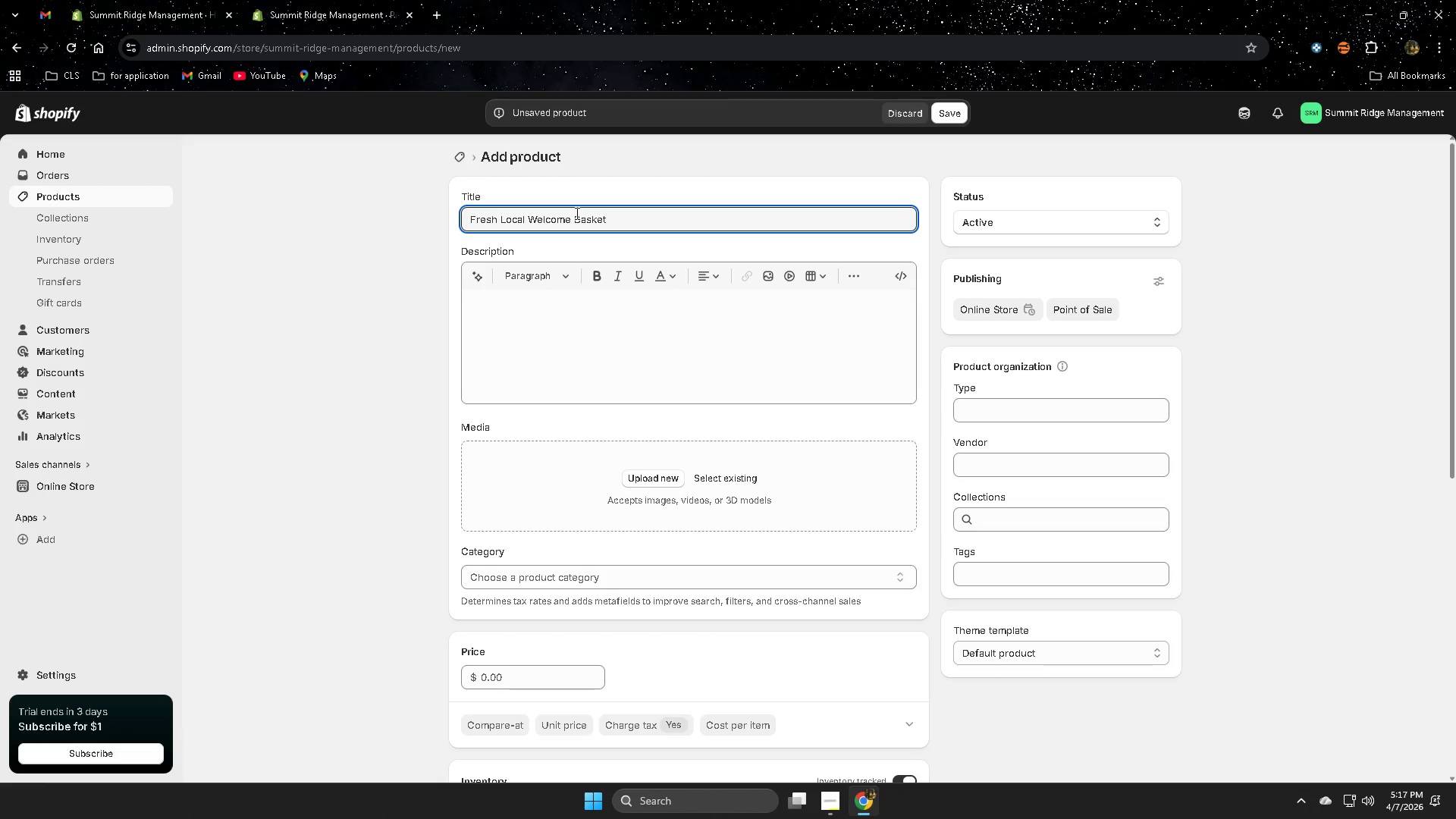 
left_click([628, 337])
 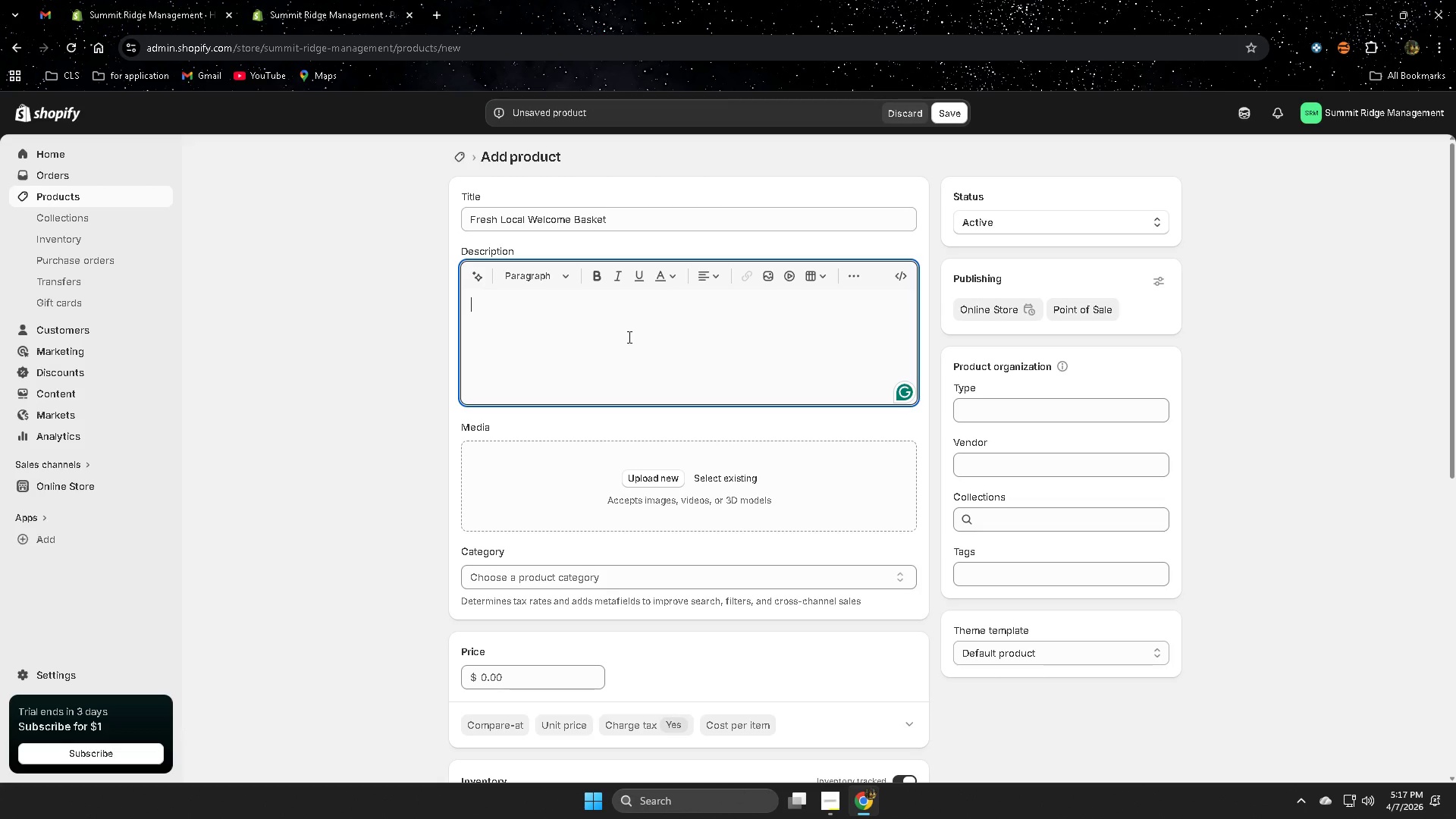 
type(The Fresh Local Welcome Basket is a )
 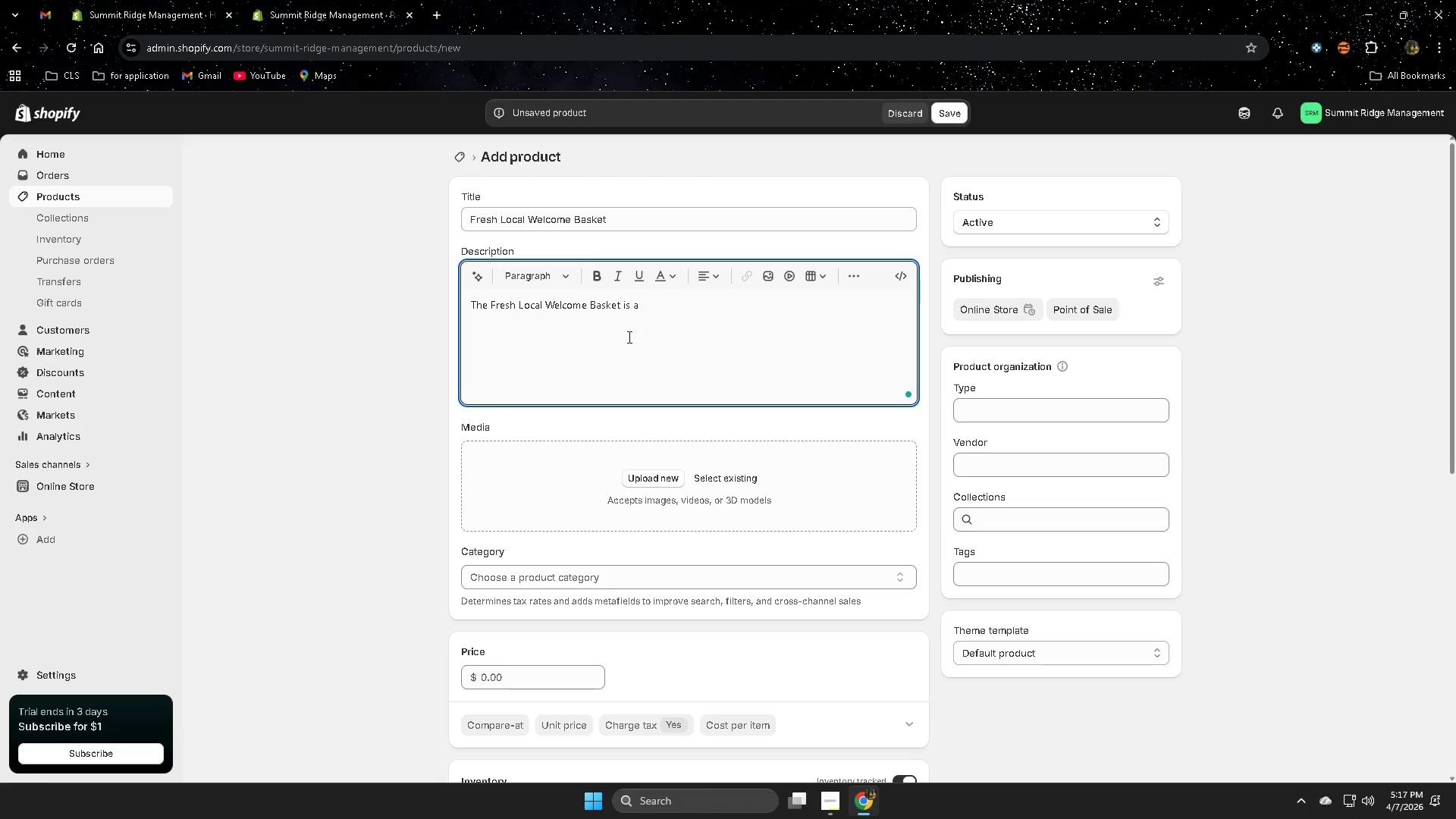 
type(T)
key(Backspace)
type(thoughtfully curated collection)
 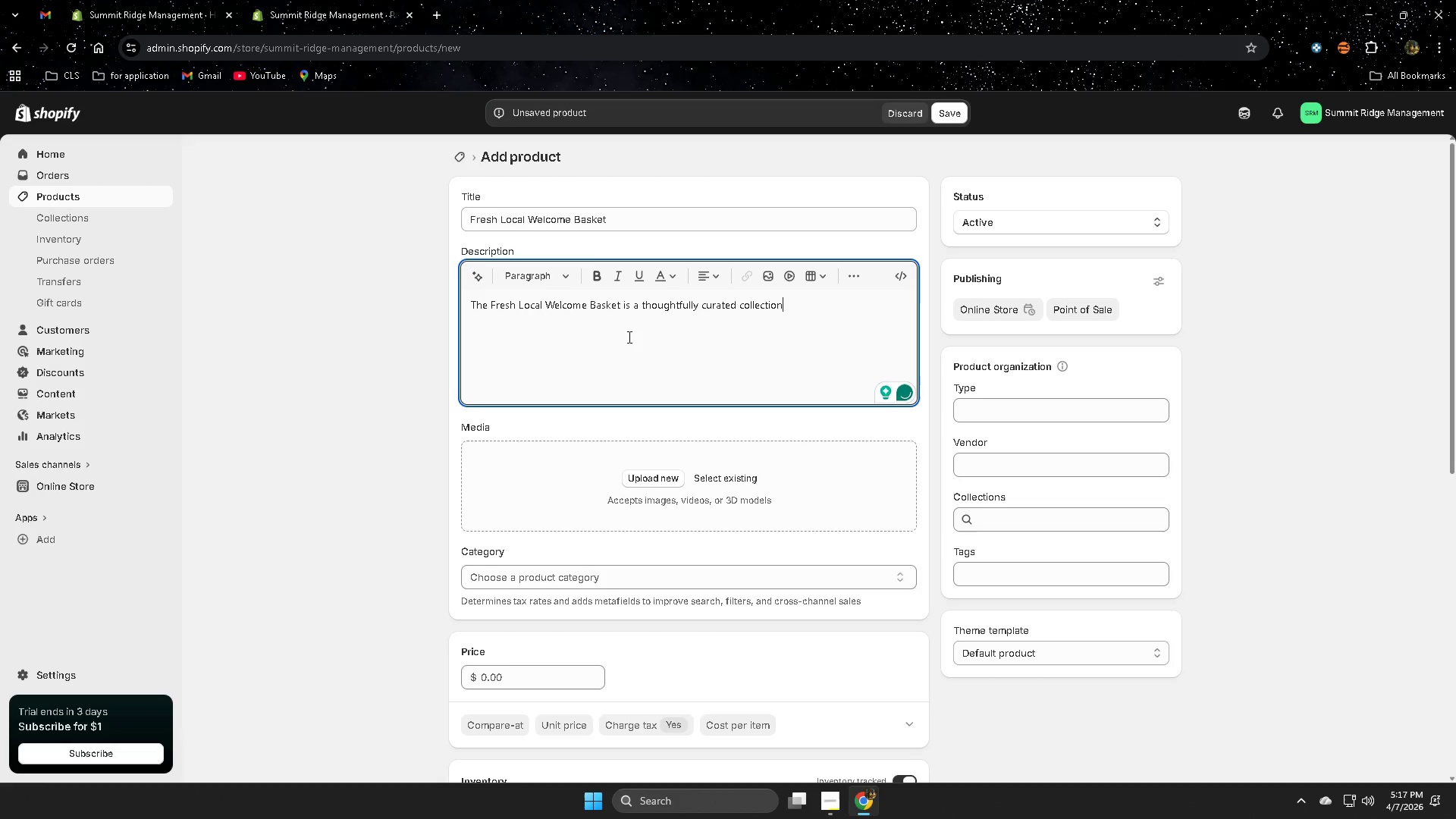 
type( of regional treats designed)
 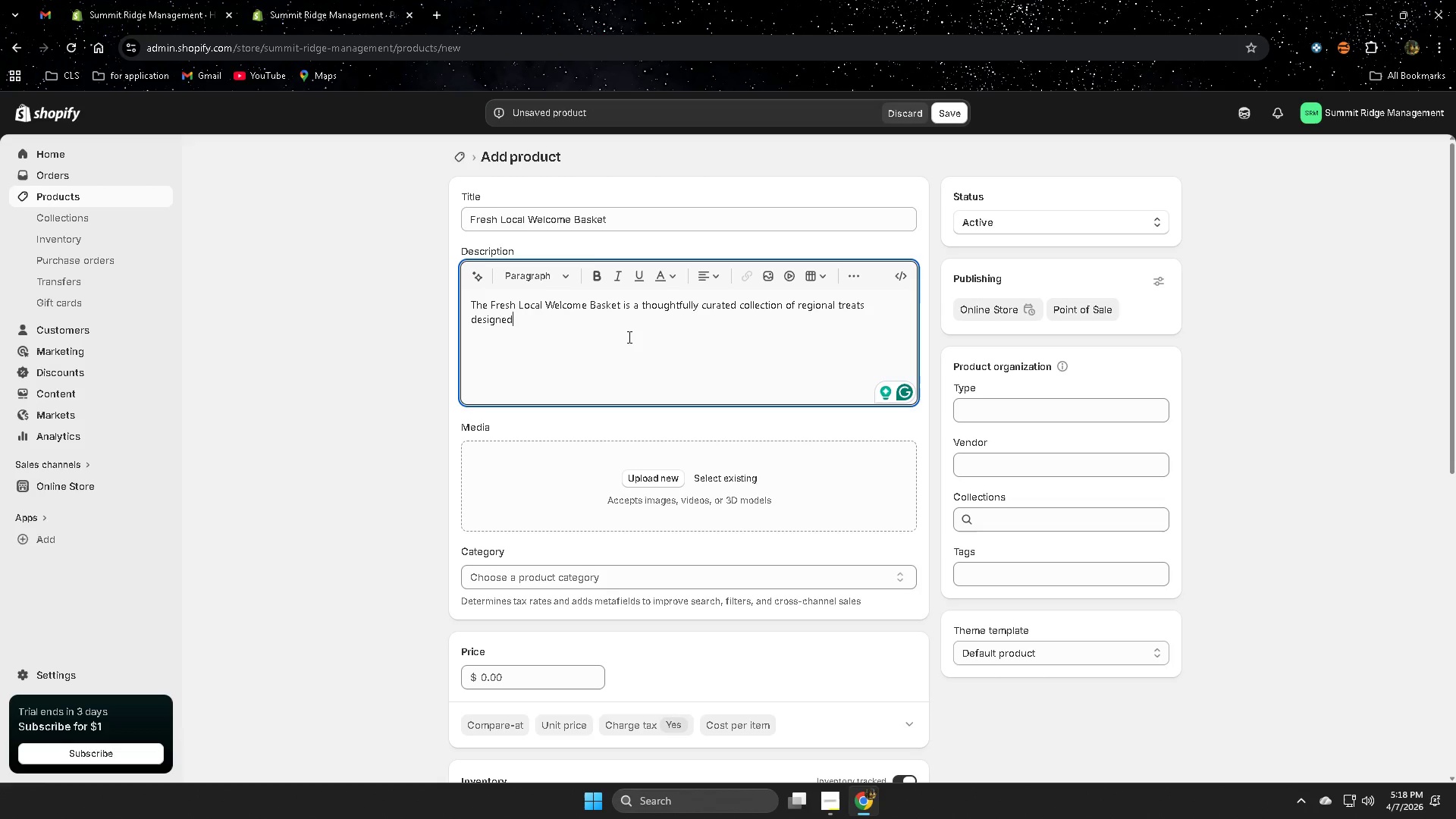 
wait(7.19)
 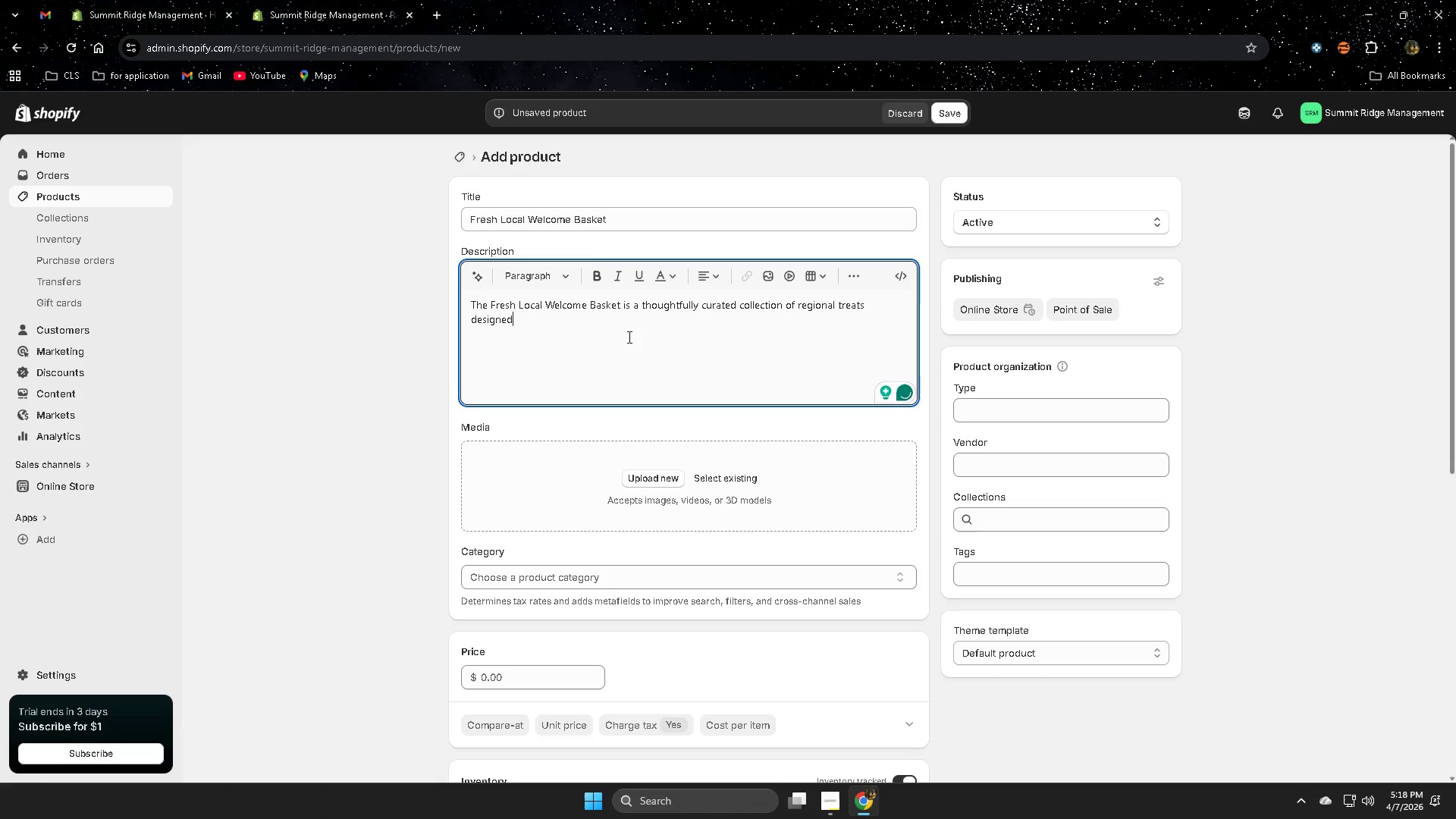 
type( to greet guests upon arrival. )
 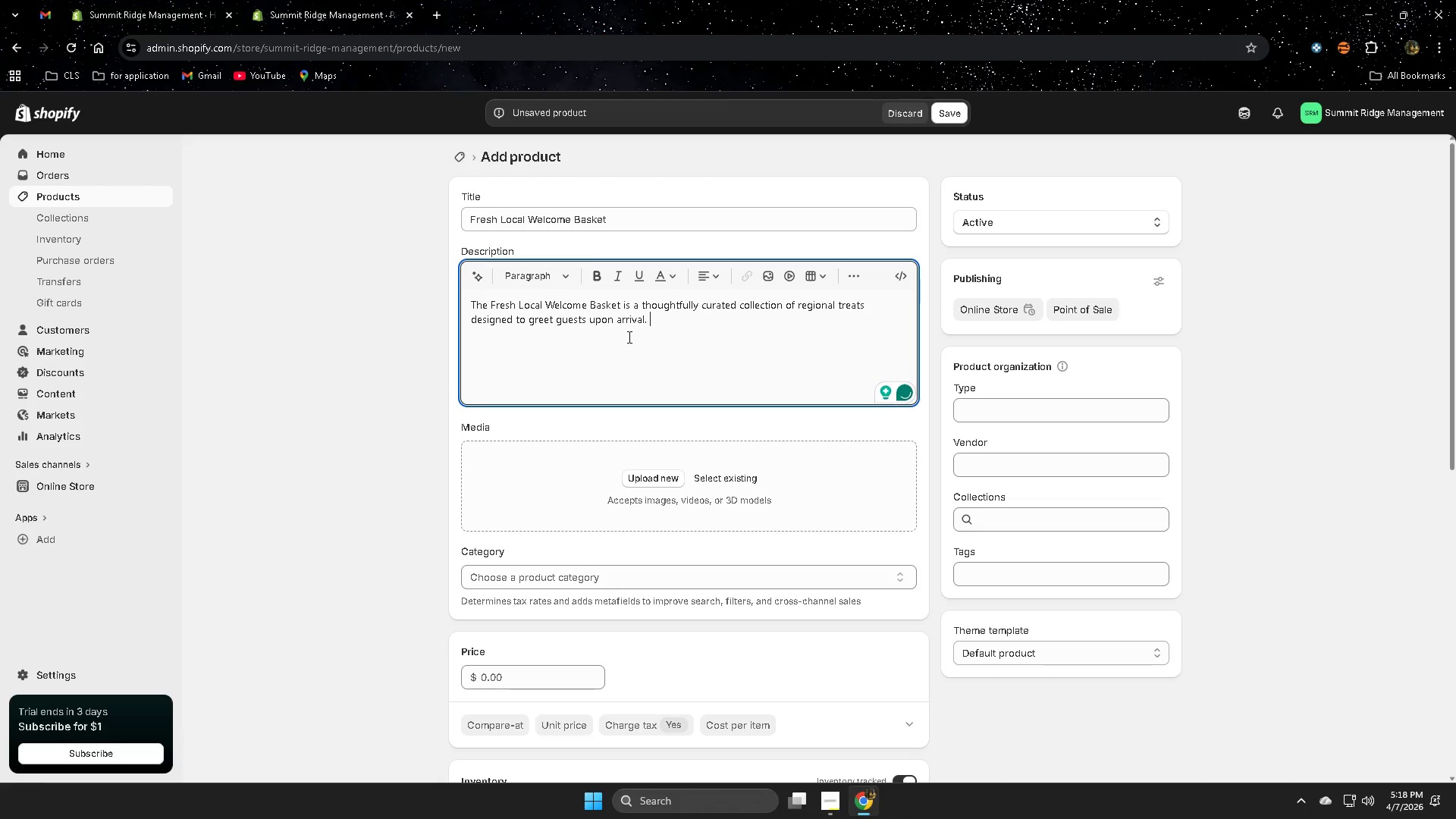 
type(This premium baskets hih)
key(Backspace)
type(ghlights locally sourced products that reflect)
 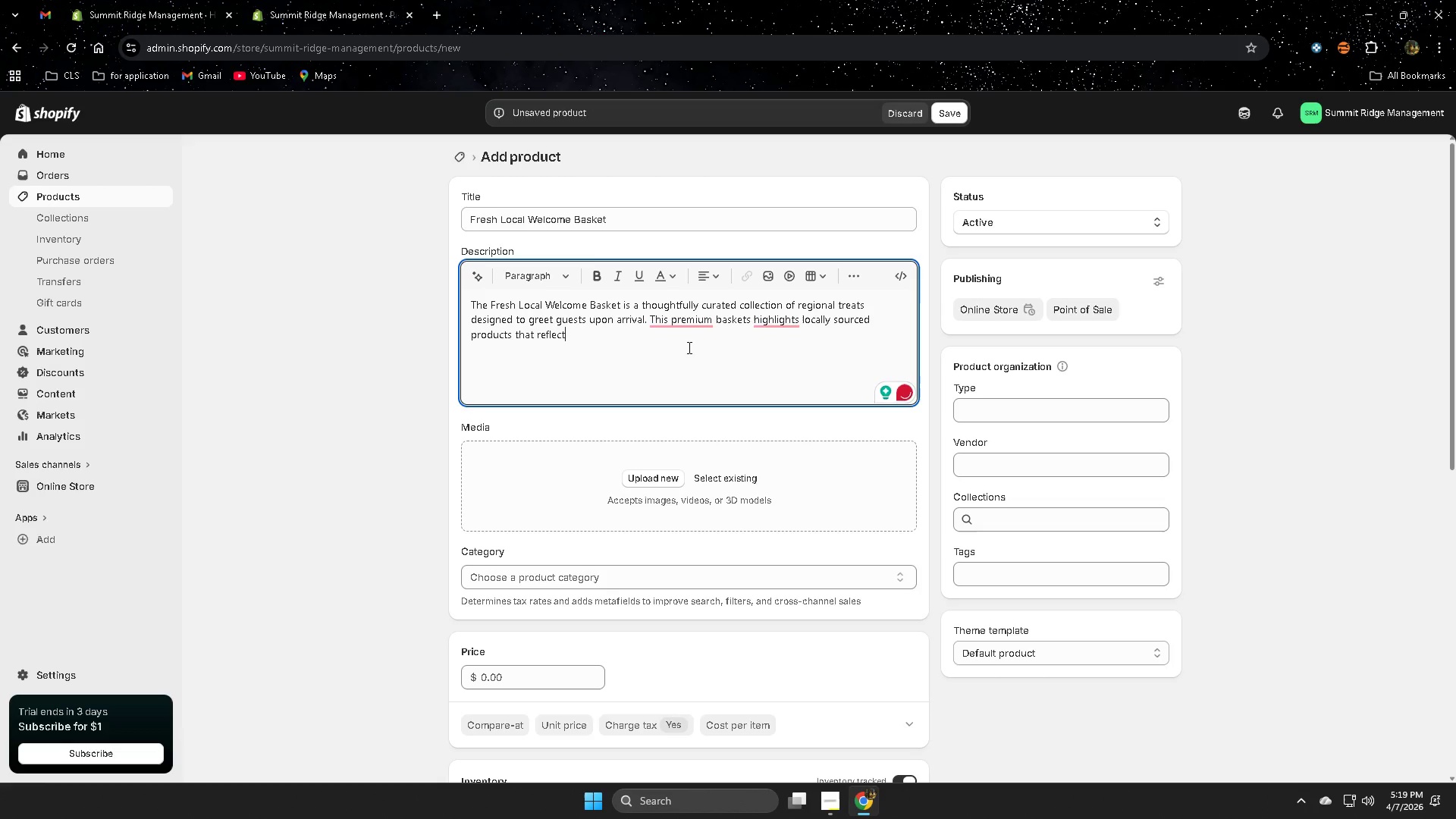 
wait(7.67)
 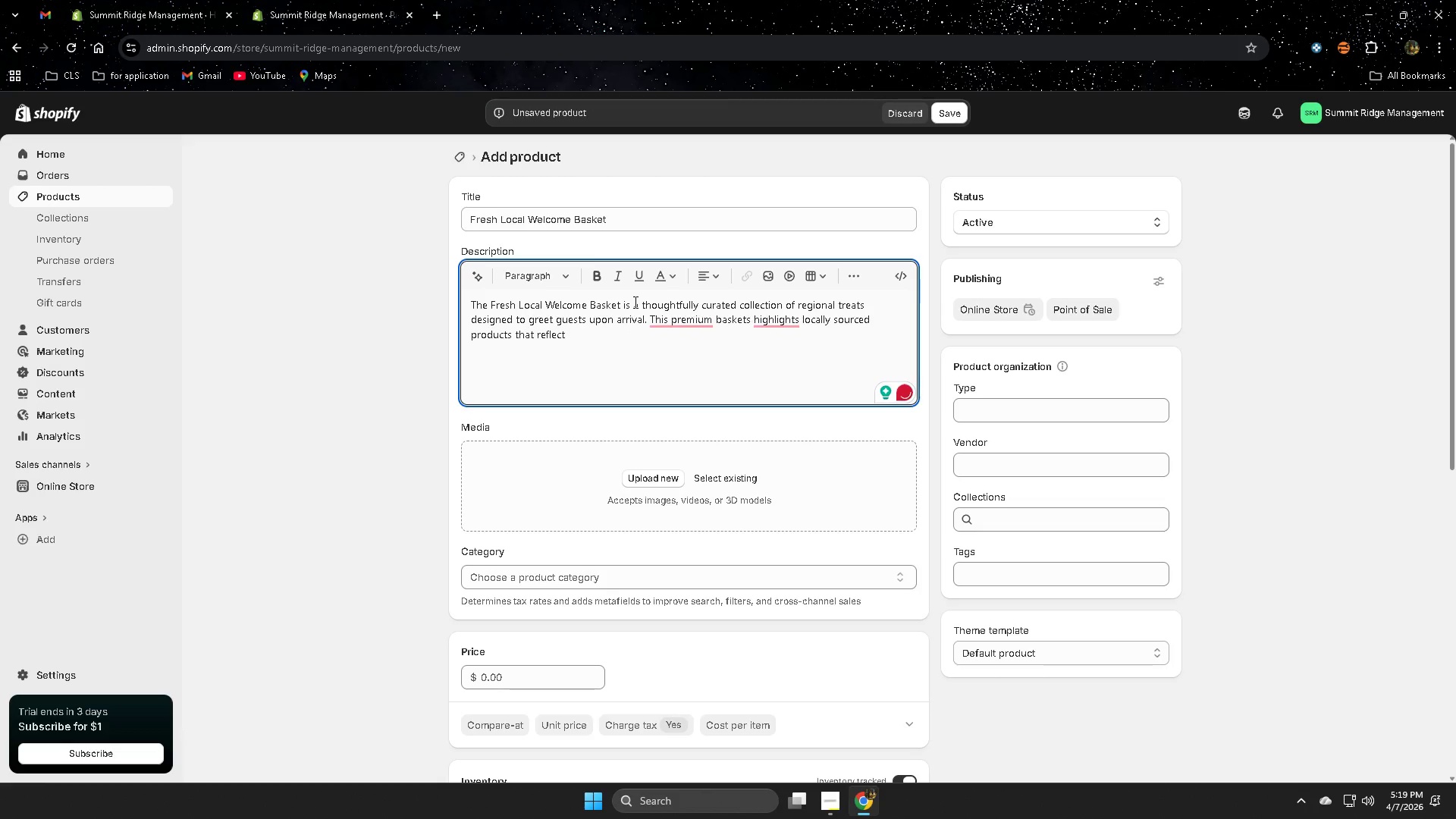 
left_click([749, 318])
 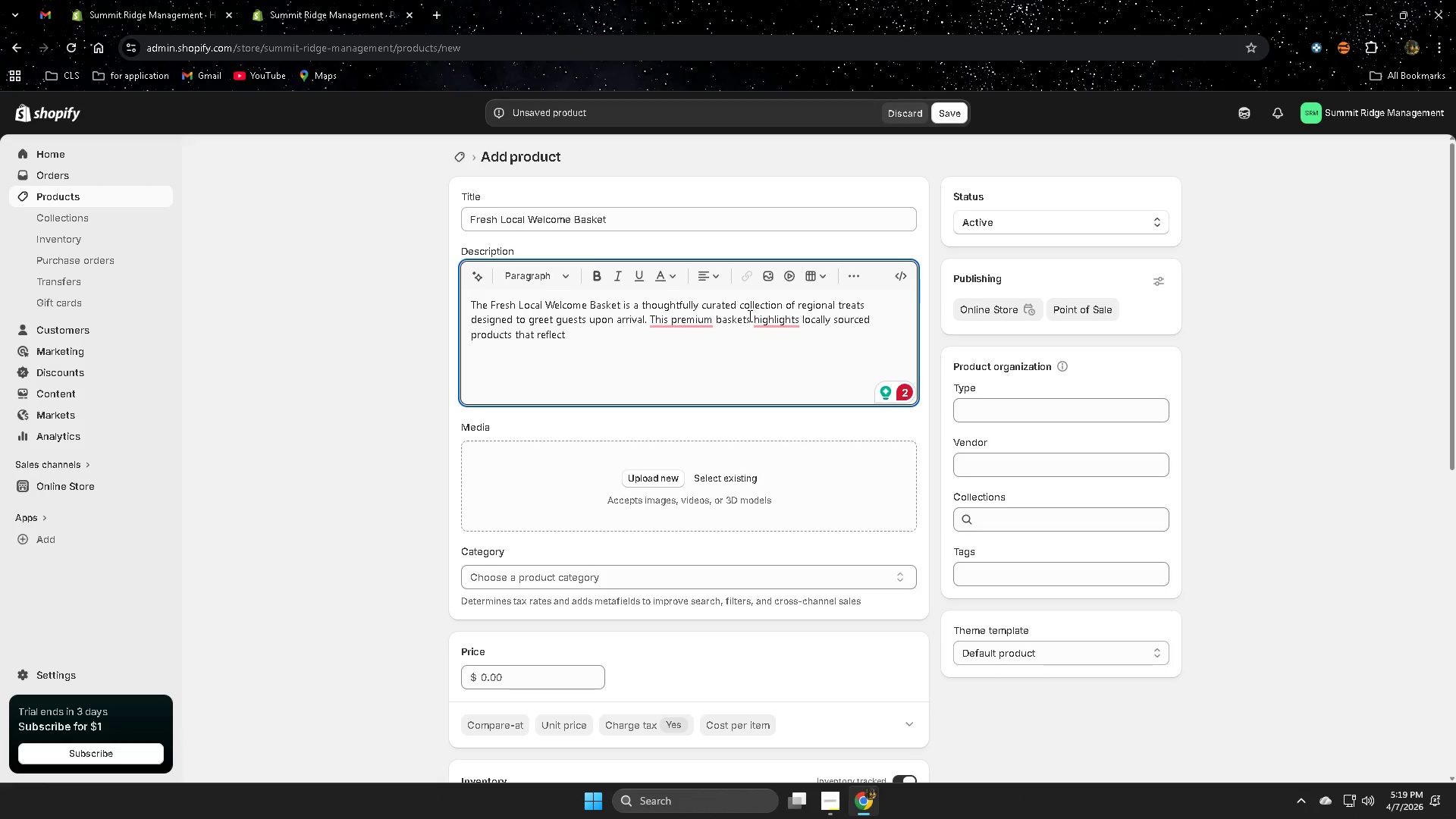 
key(Backspace)
 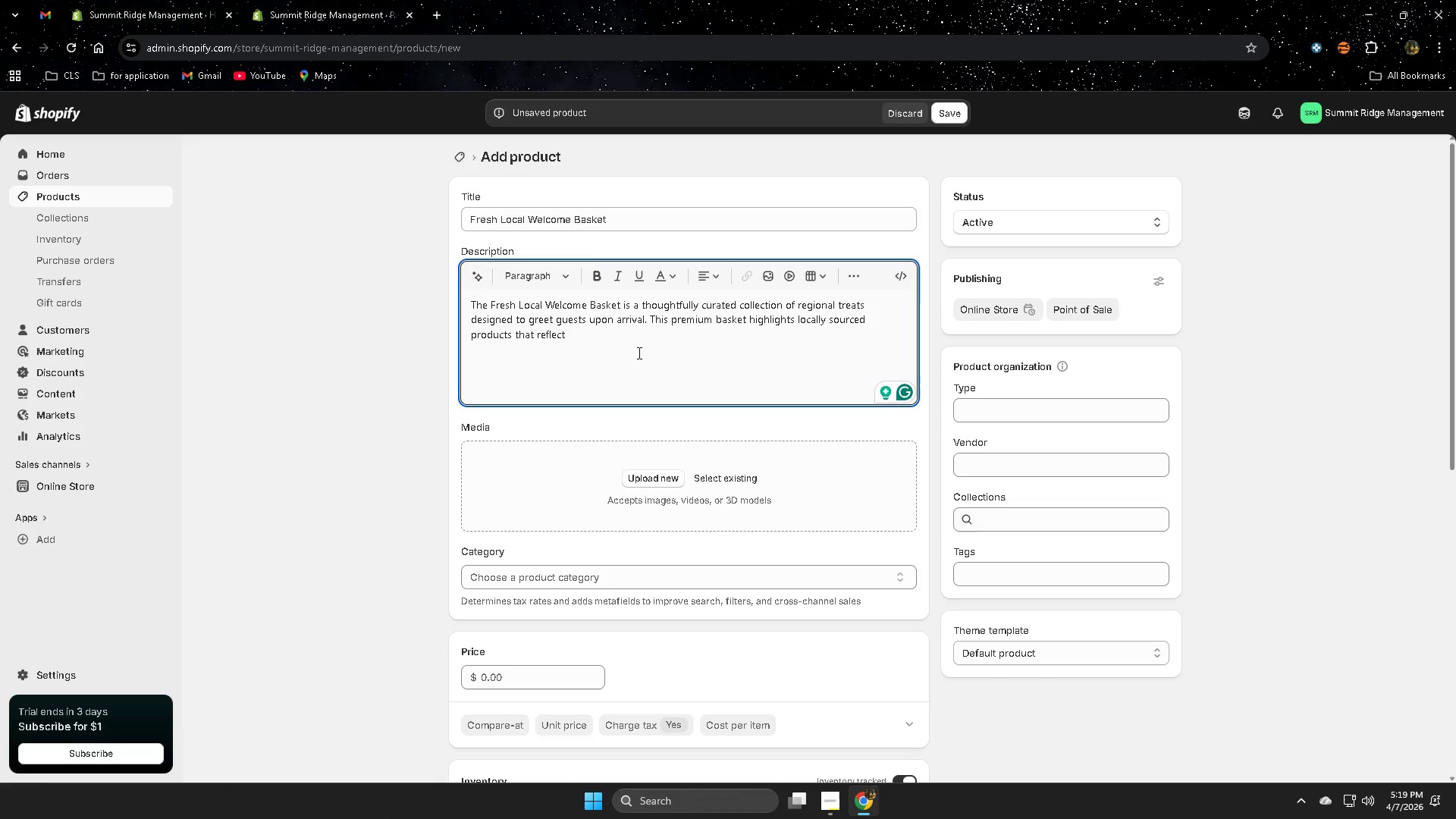 
wait(14.09)
 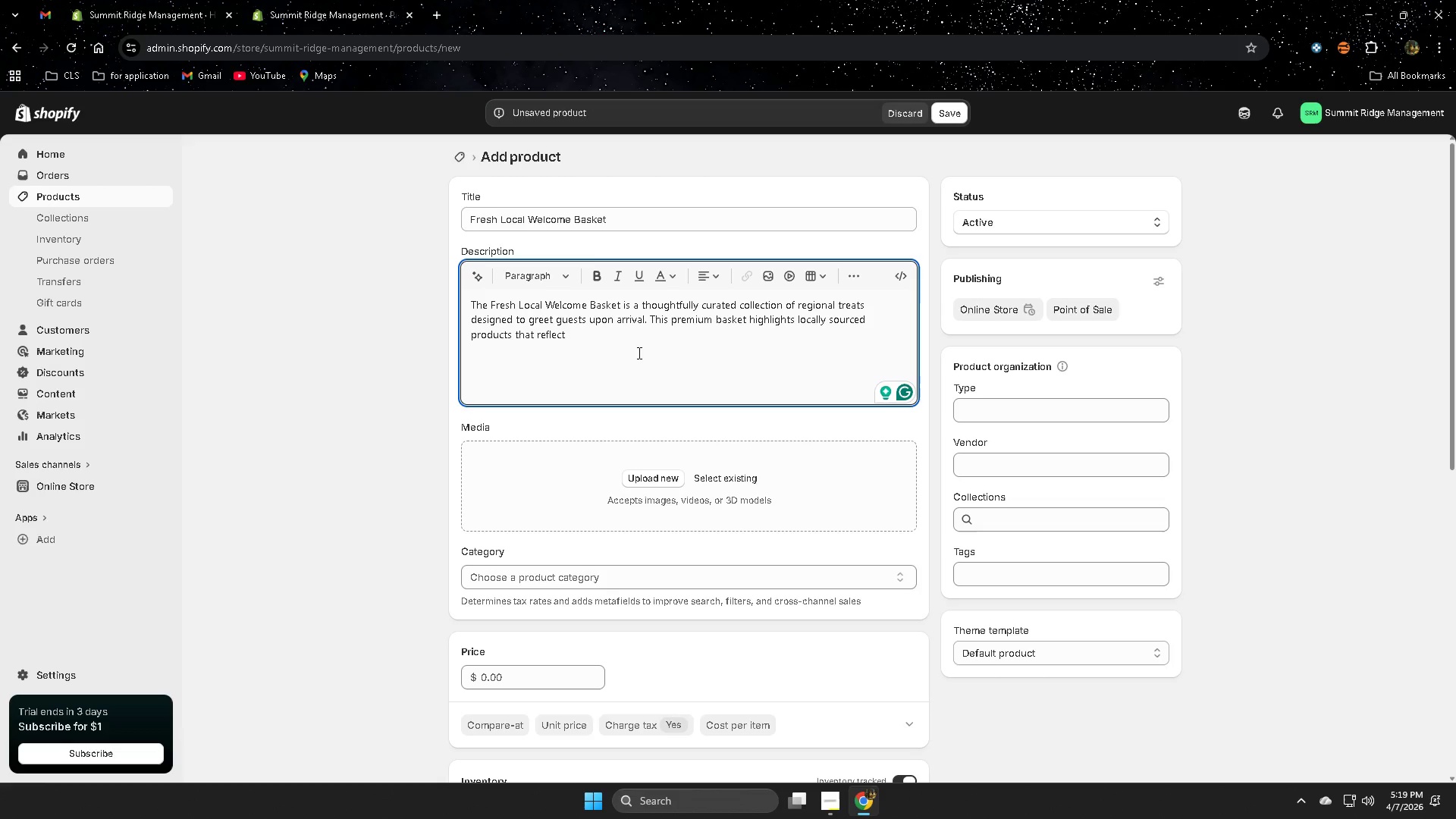 
left_click([595, 337])
 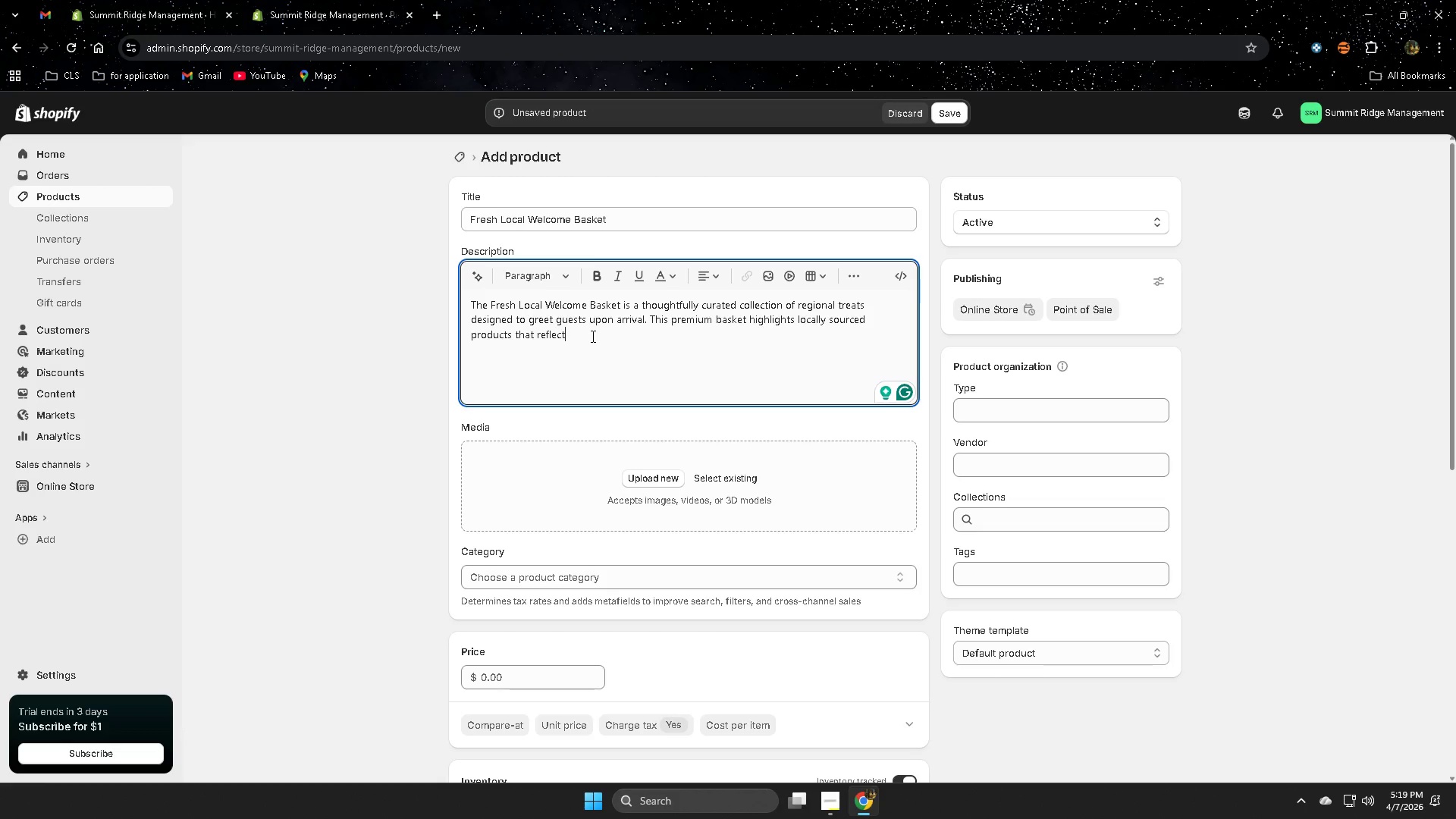 
type( the culture and flavors of the sorrounding mountain)
 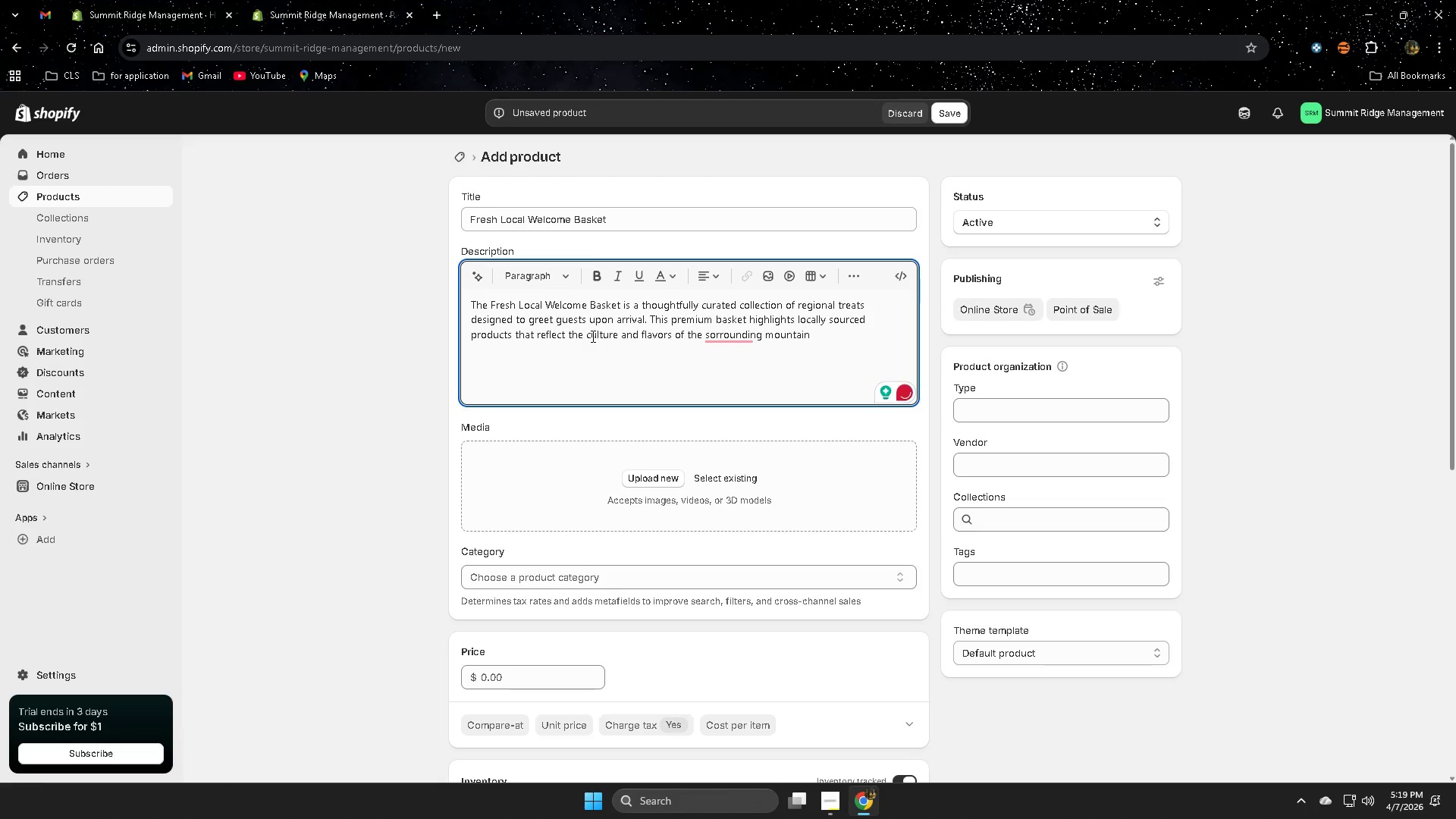 
wait(5.12)
 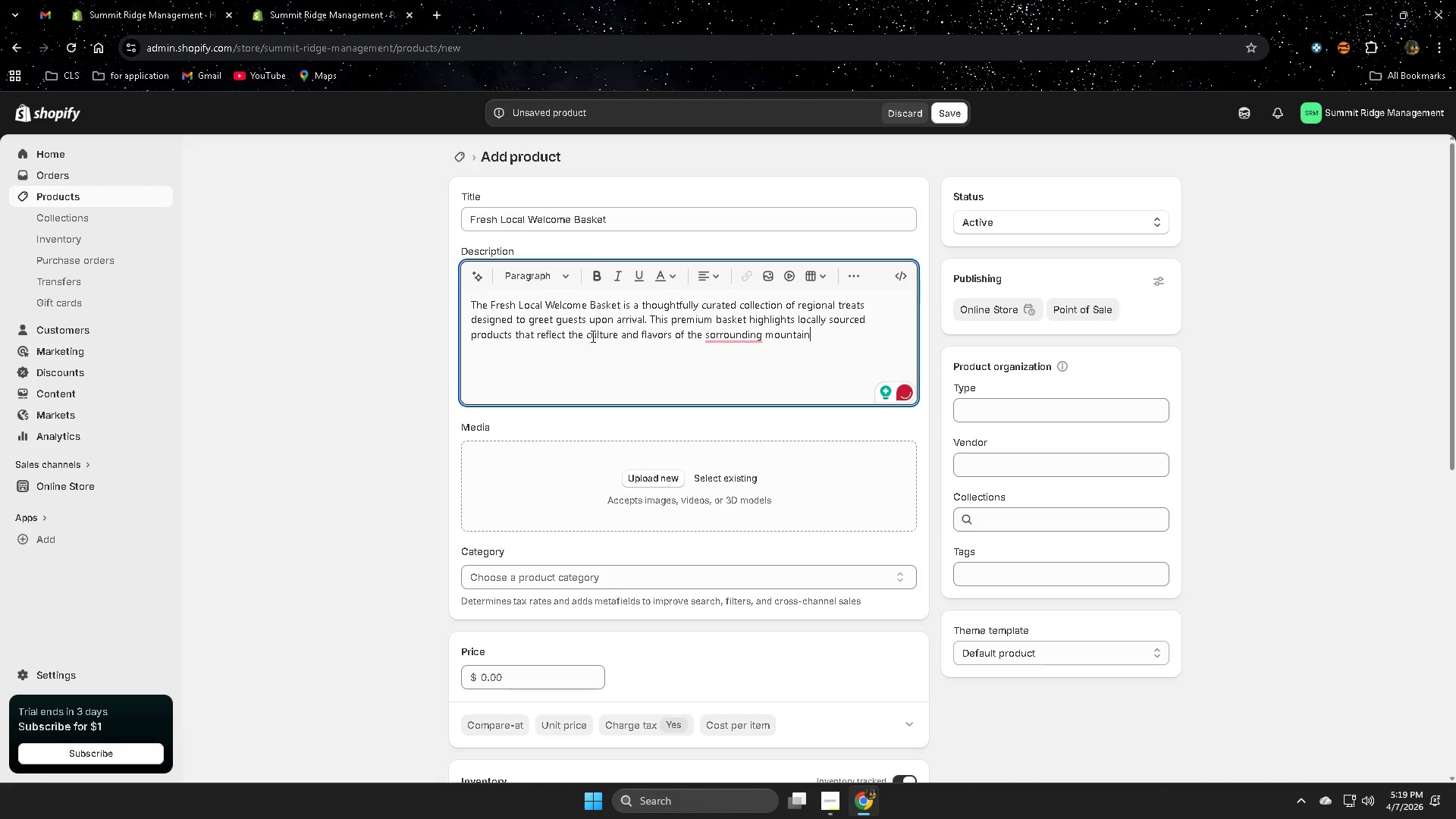 
type( community. )
 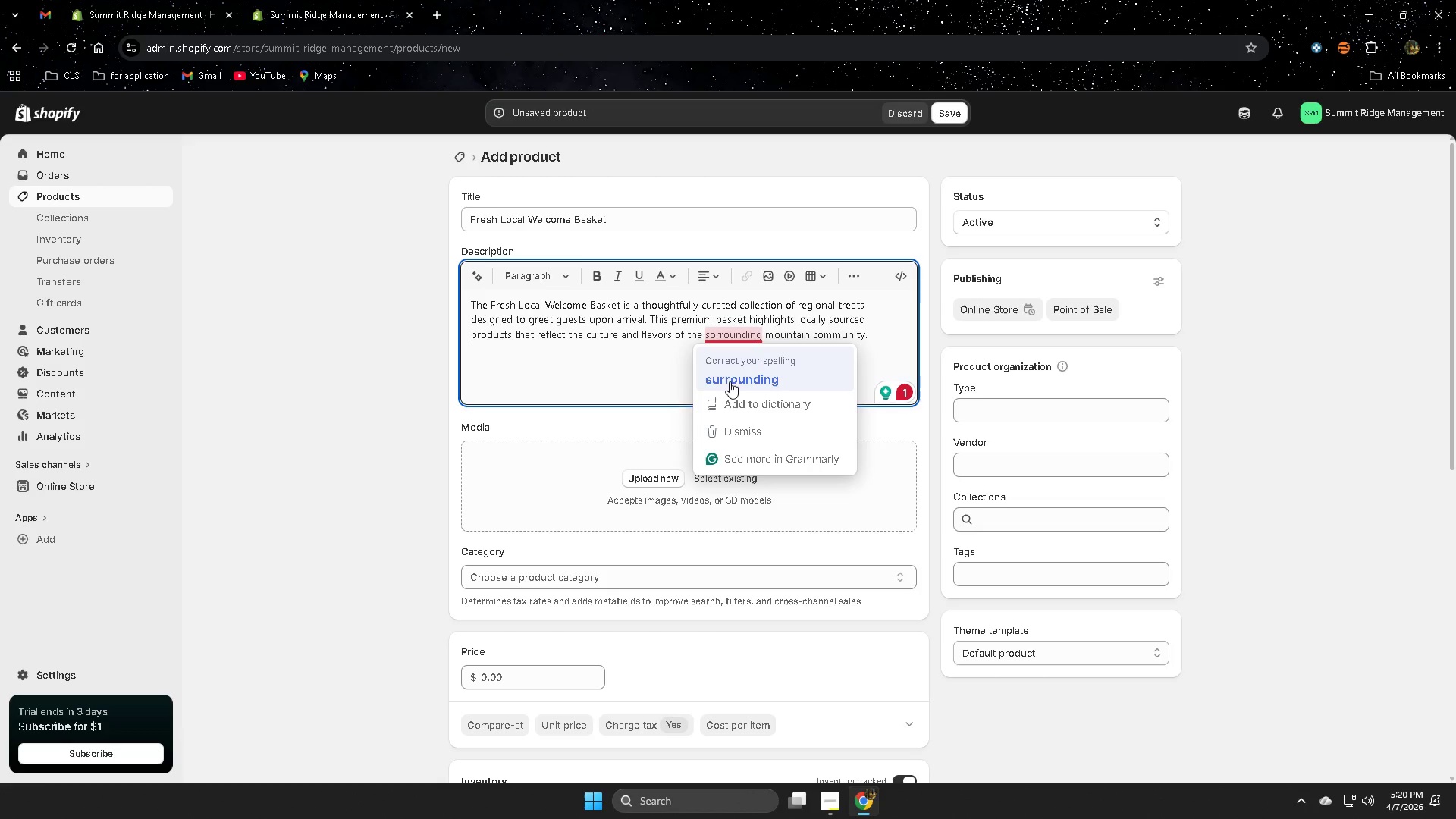 
wait(7.83)
 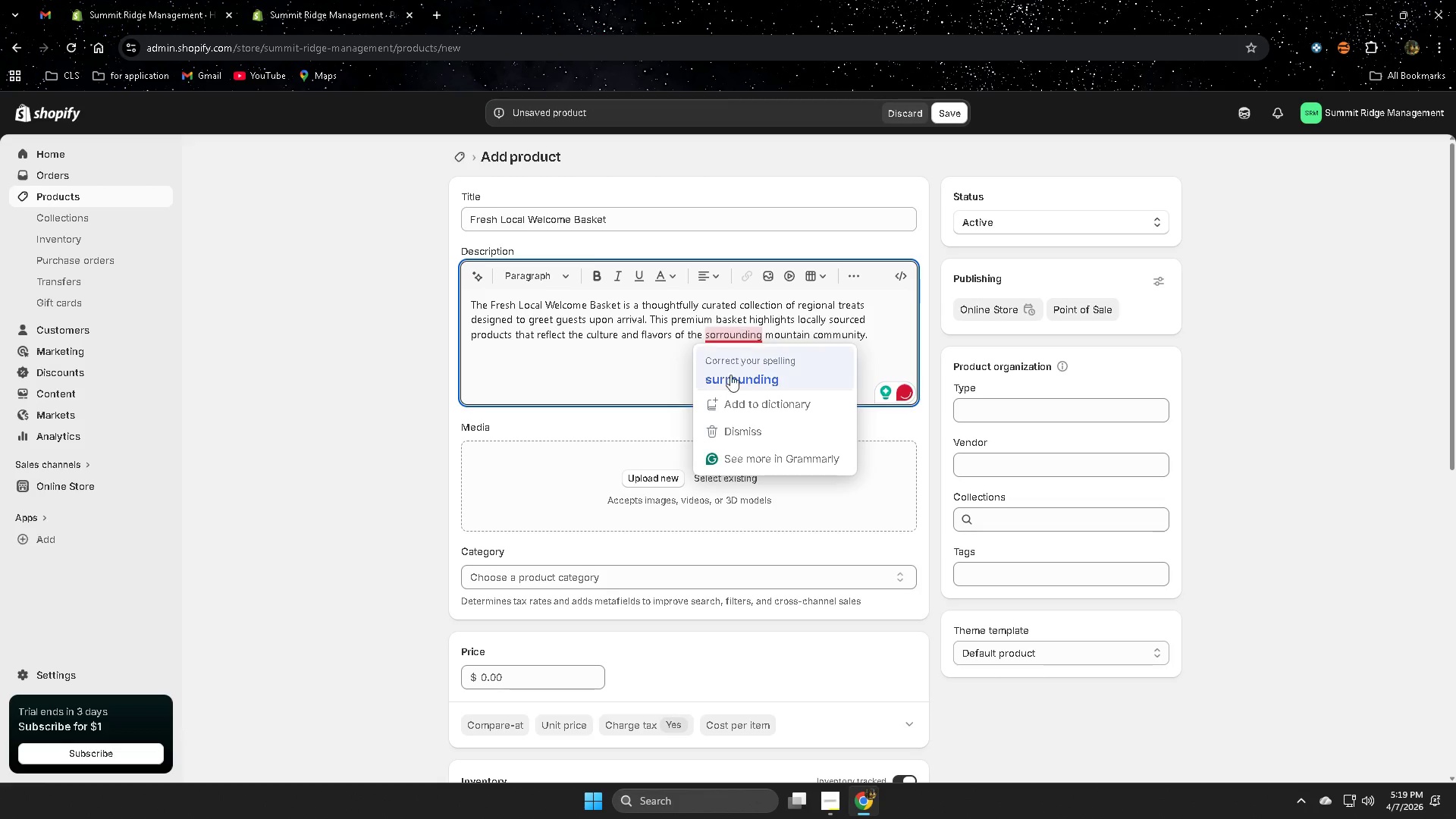 
left_click([729, 381])
 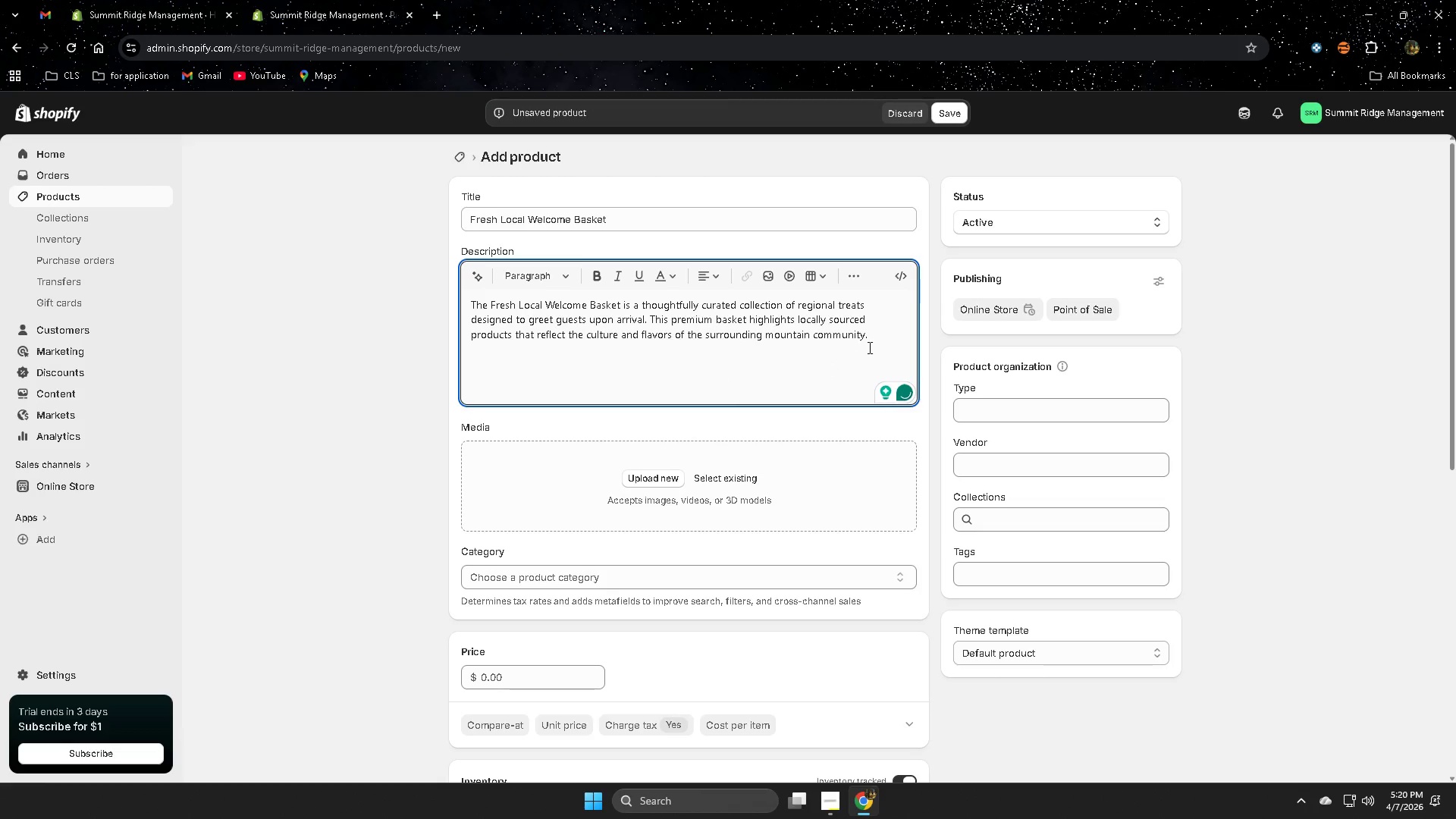 
left_click([874, 340])
 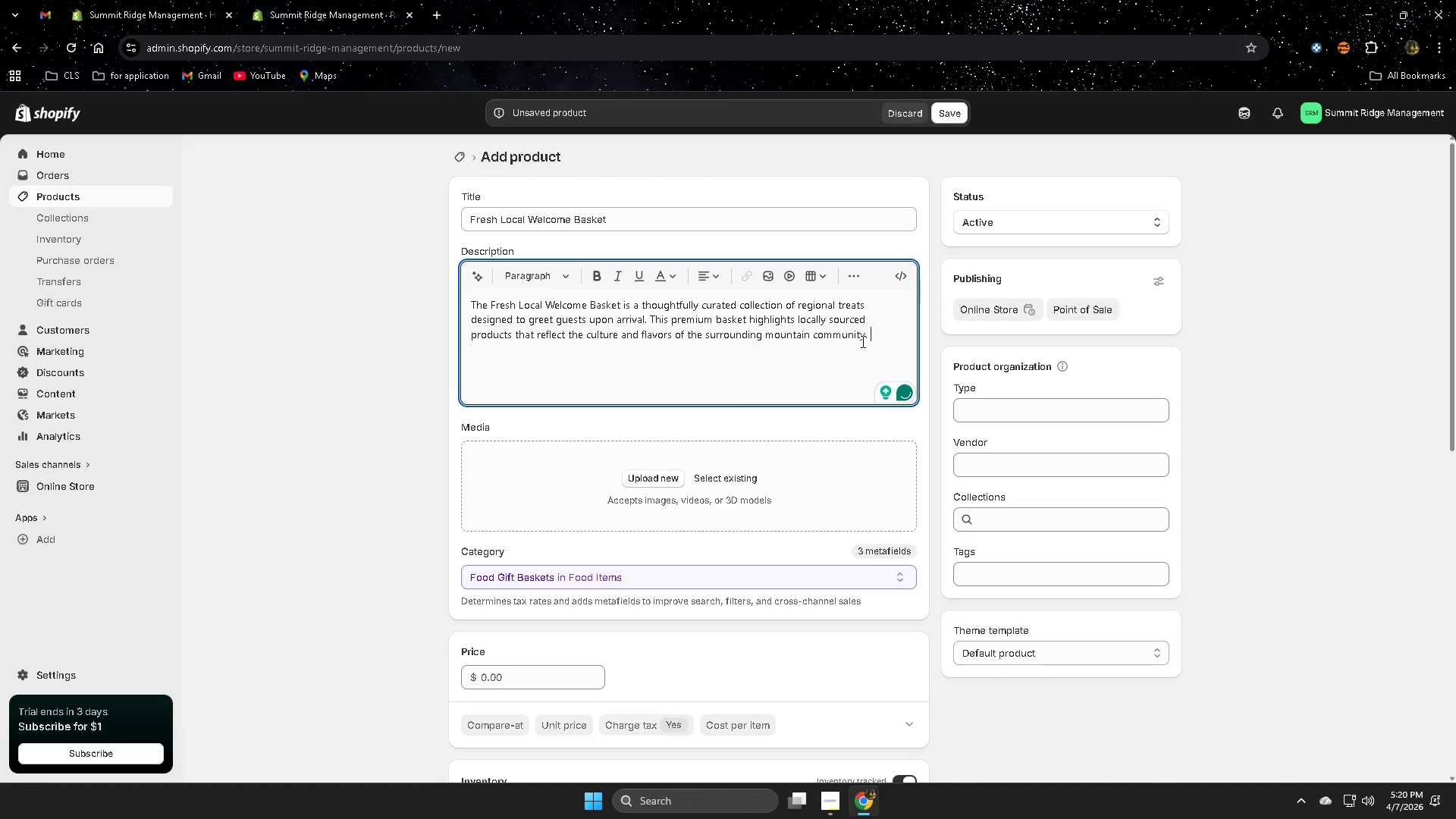 
type(Each basket is prepared by local)
 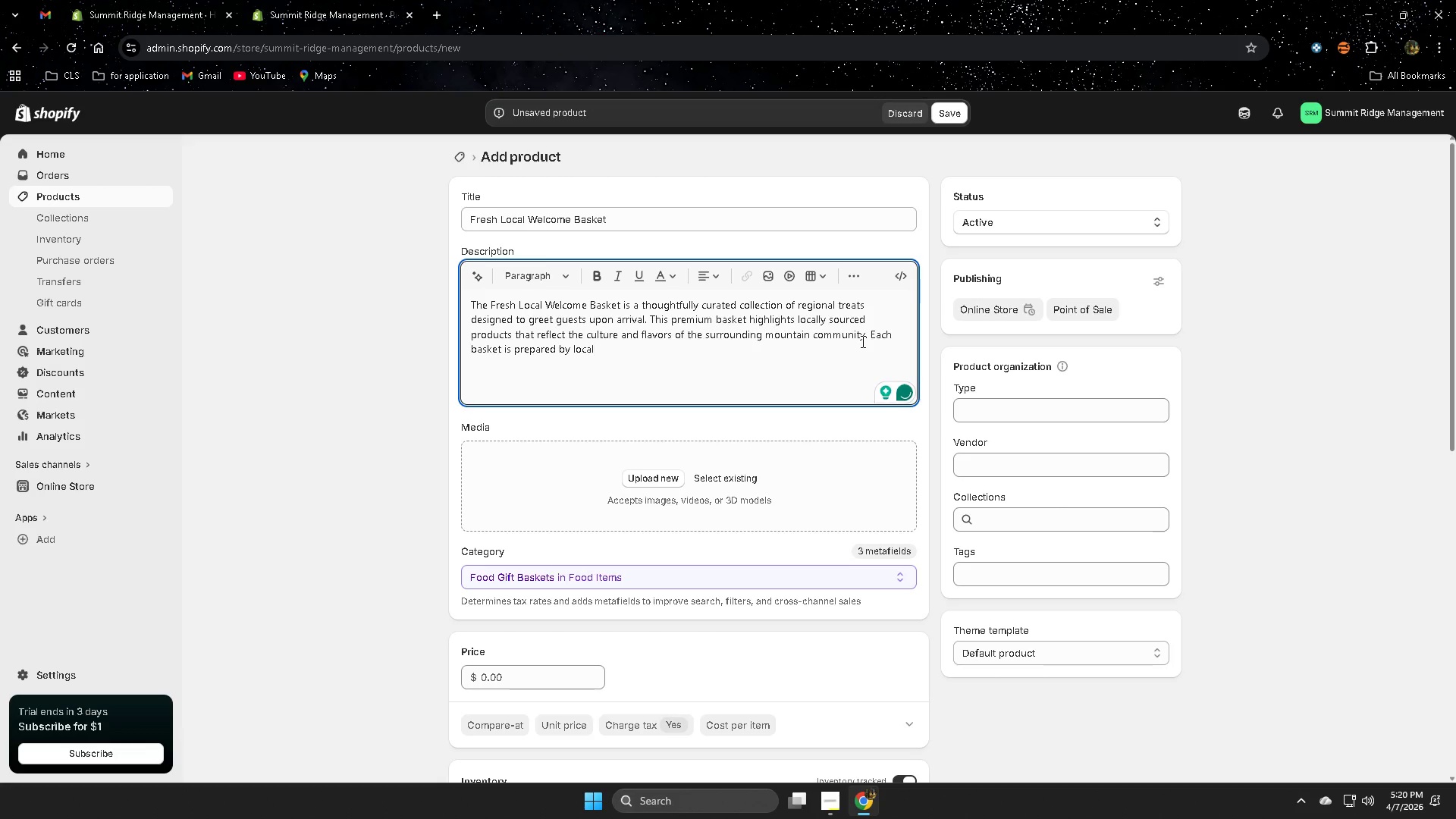 
type( artisans )
 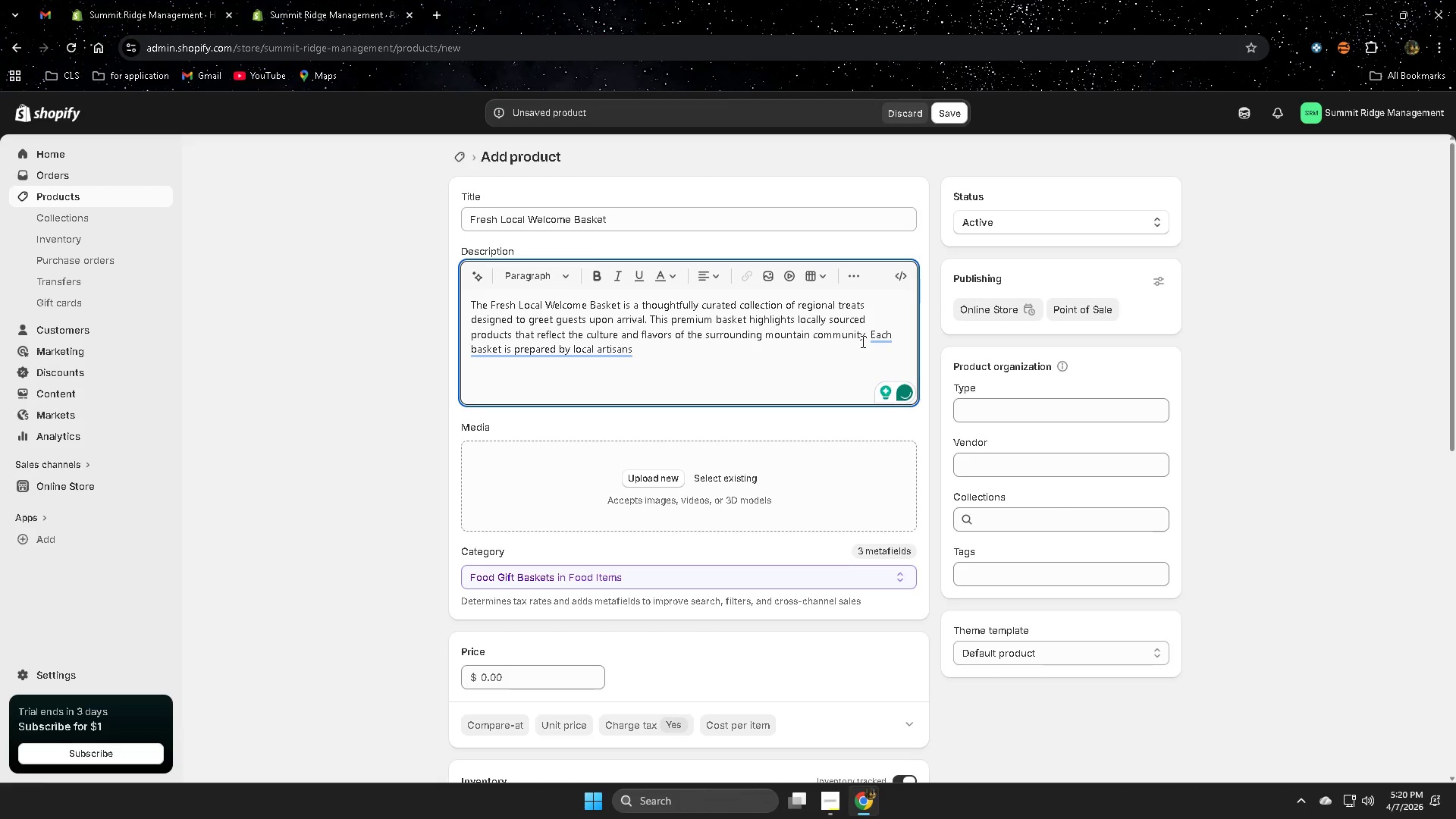 
wait(5.02)
 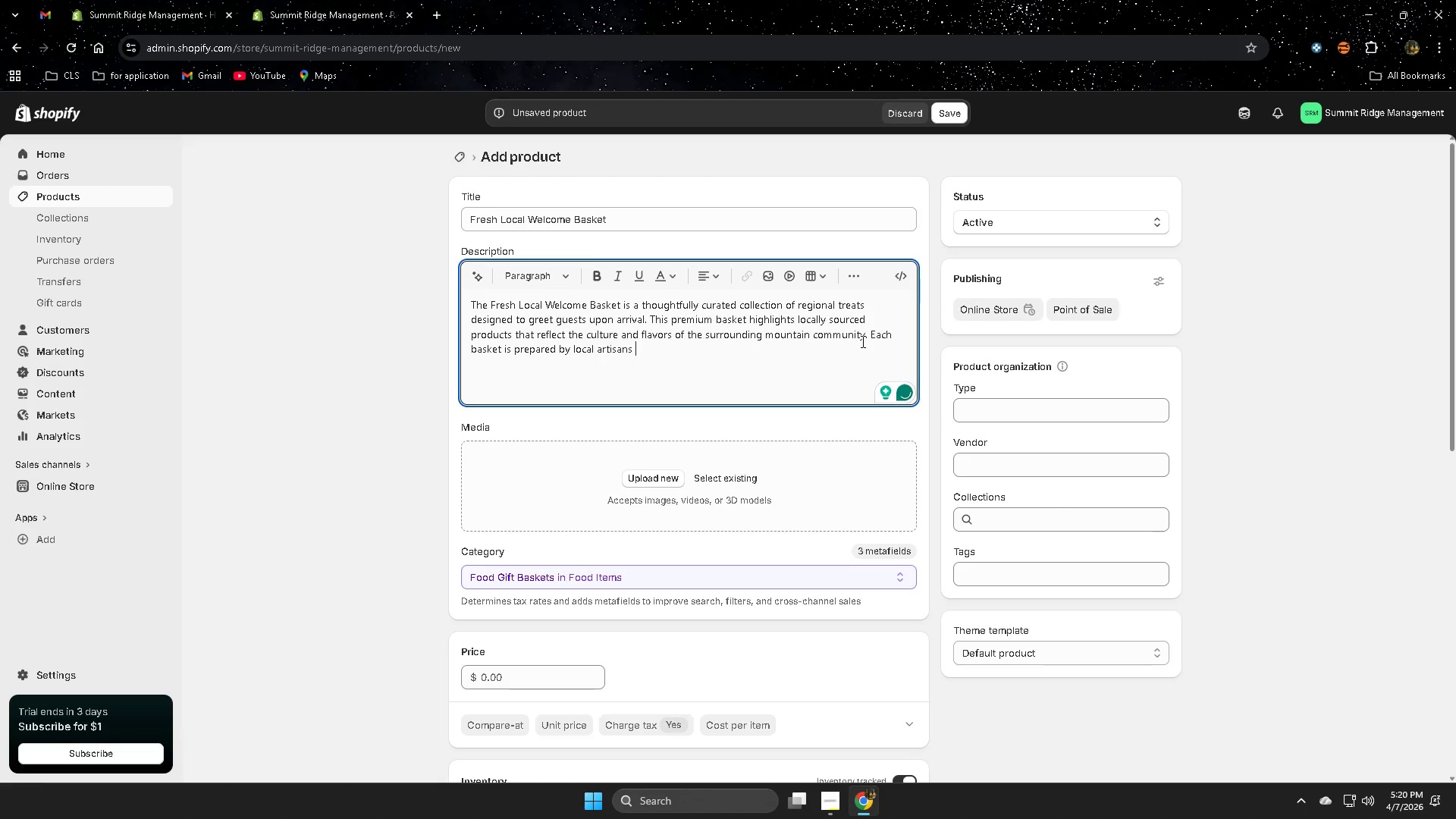 
type(and includes)
 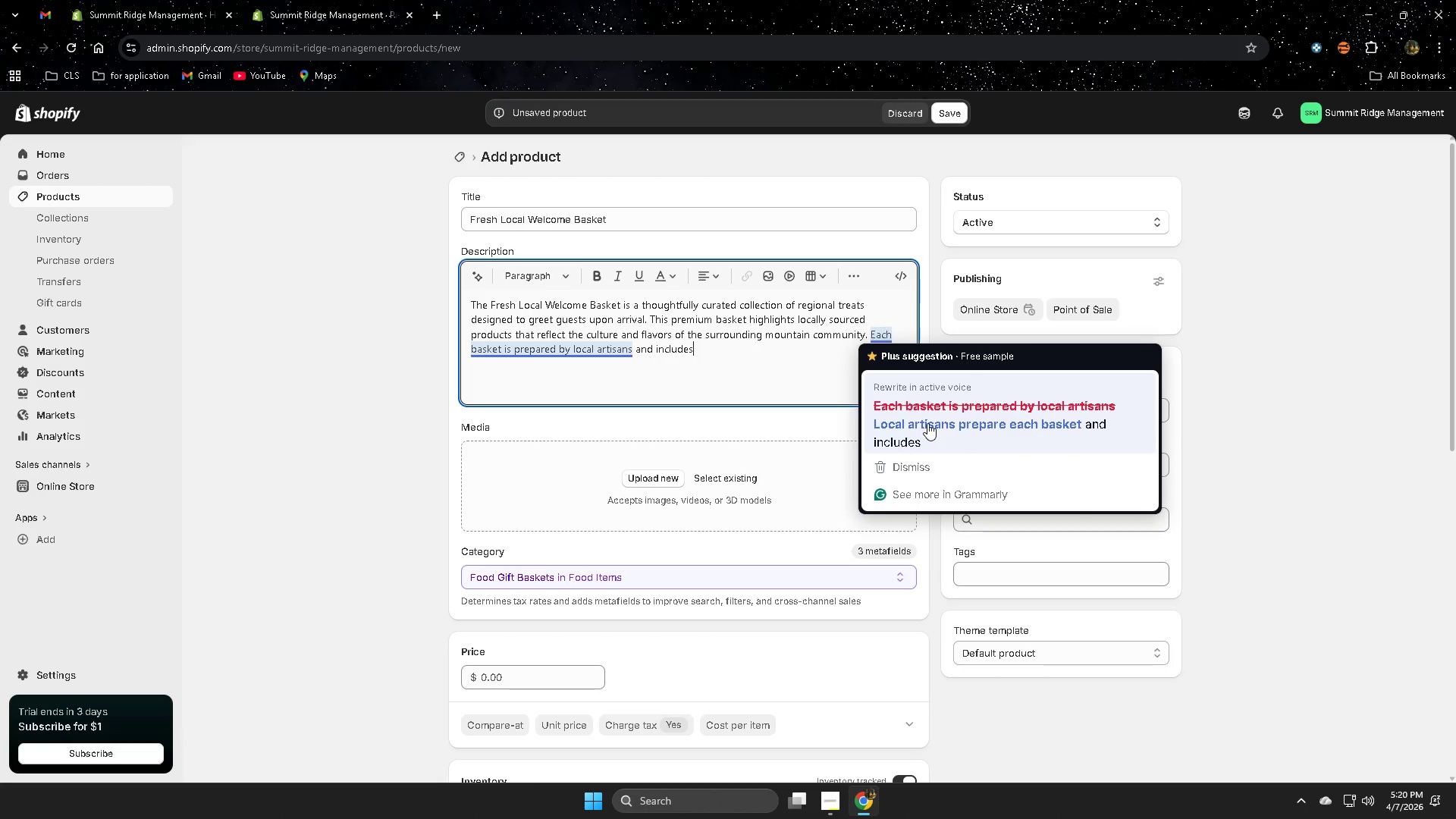 
left_click([927, 423])
 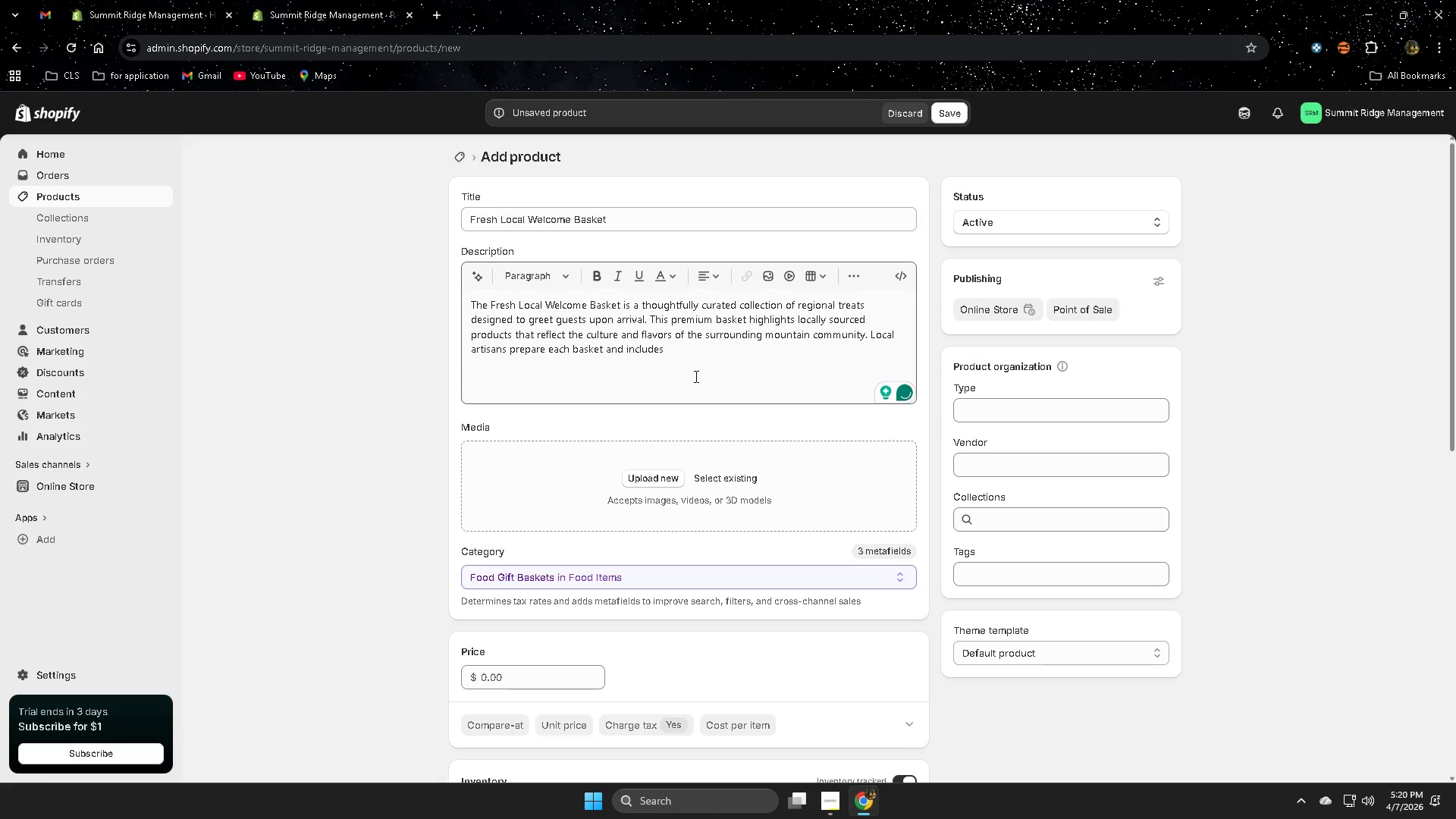 
left_click([680, 347])
 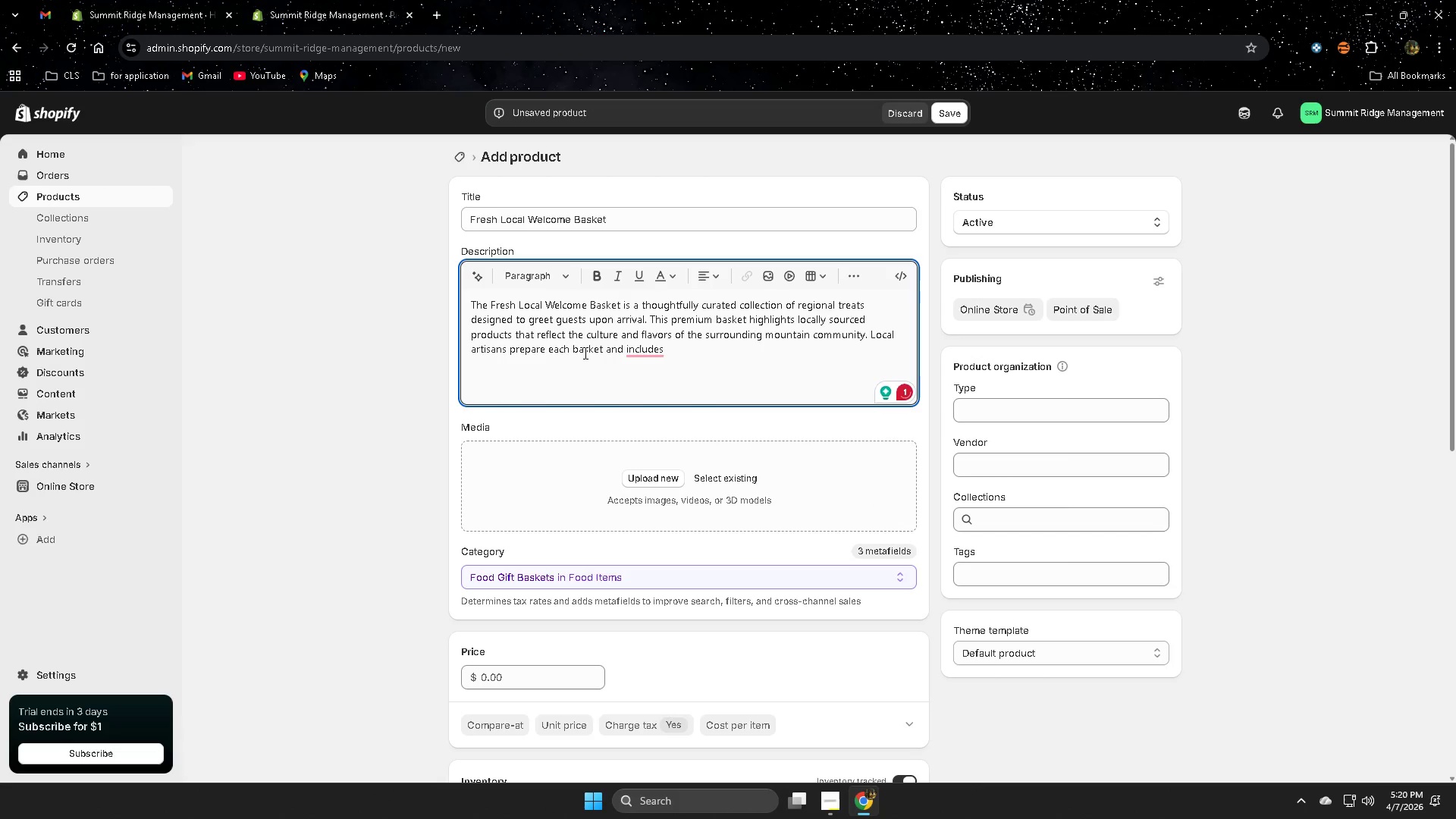 
wait(9.0)
 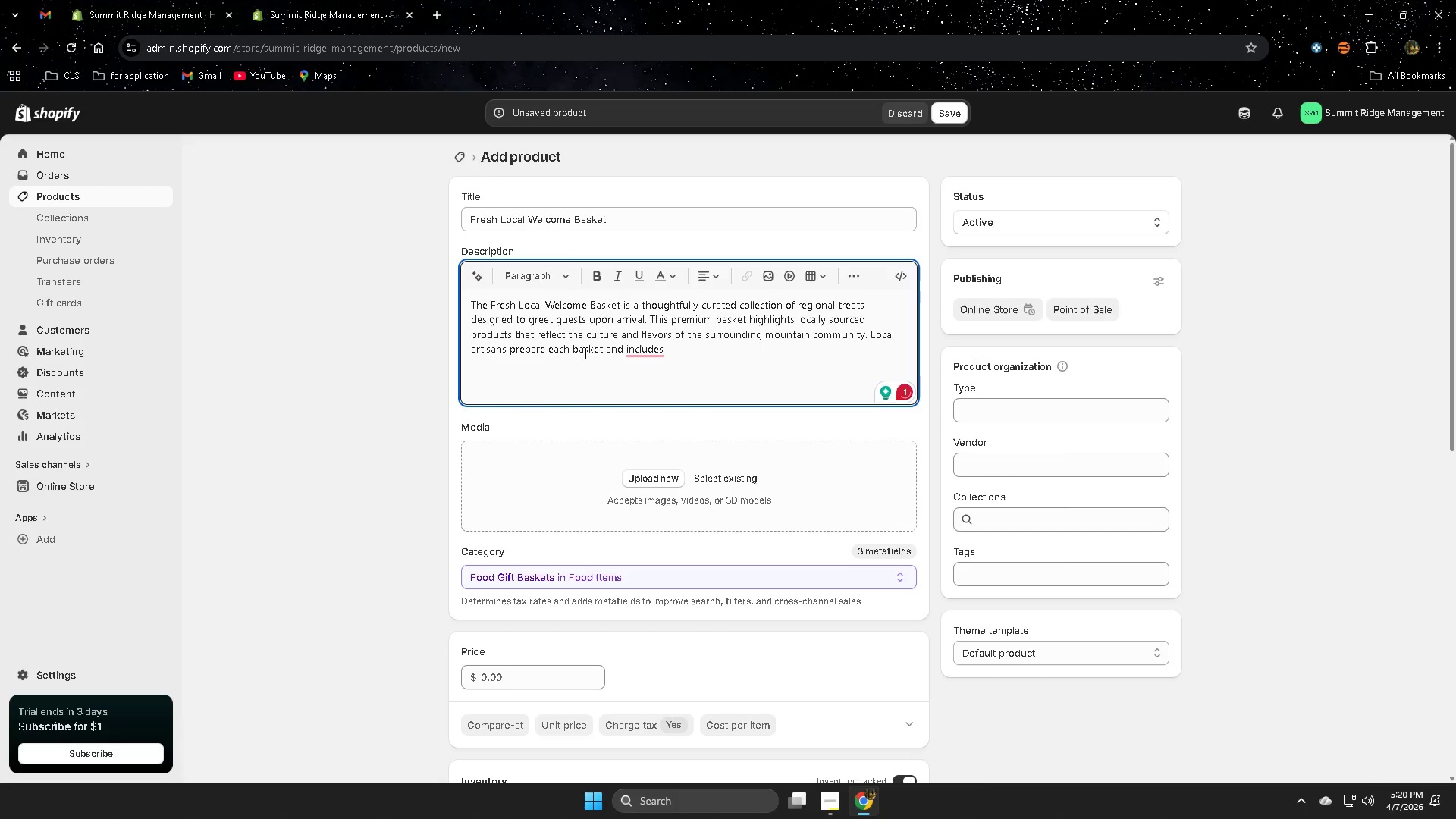 
left_click([686, 345])
 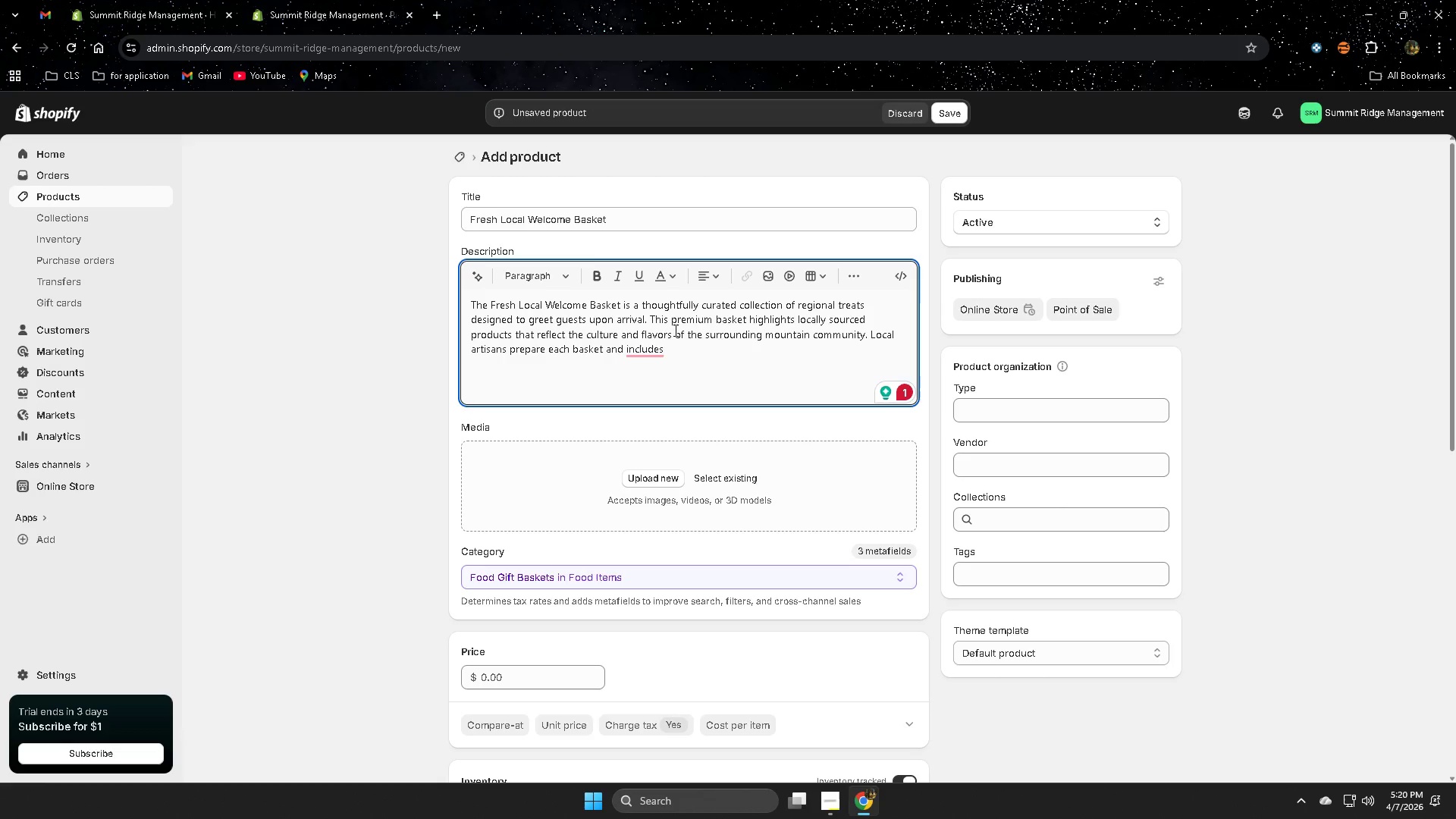 
type( a selection )
 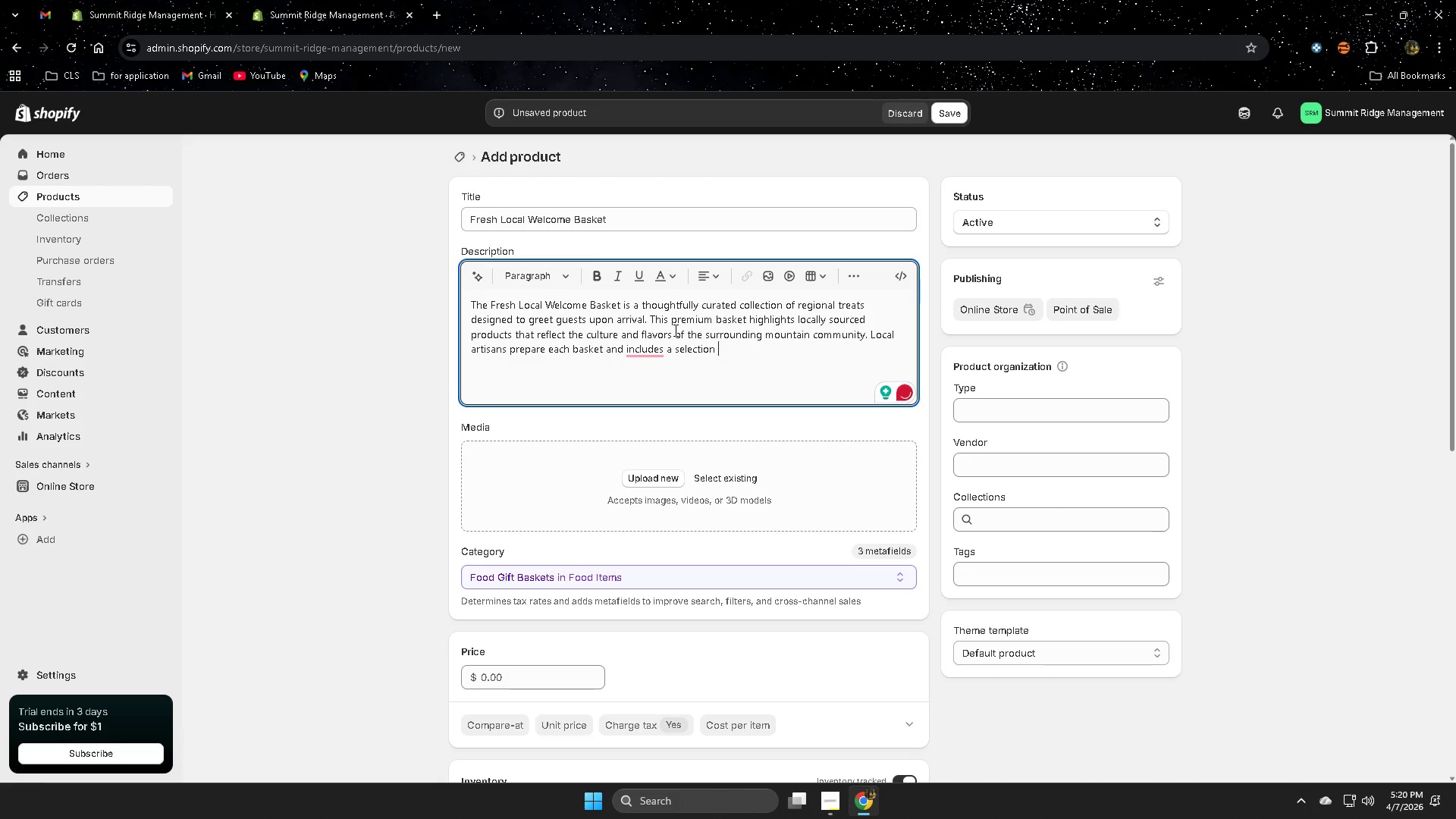 
wait(8.45)
 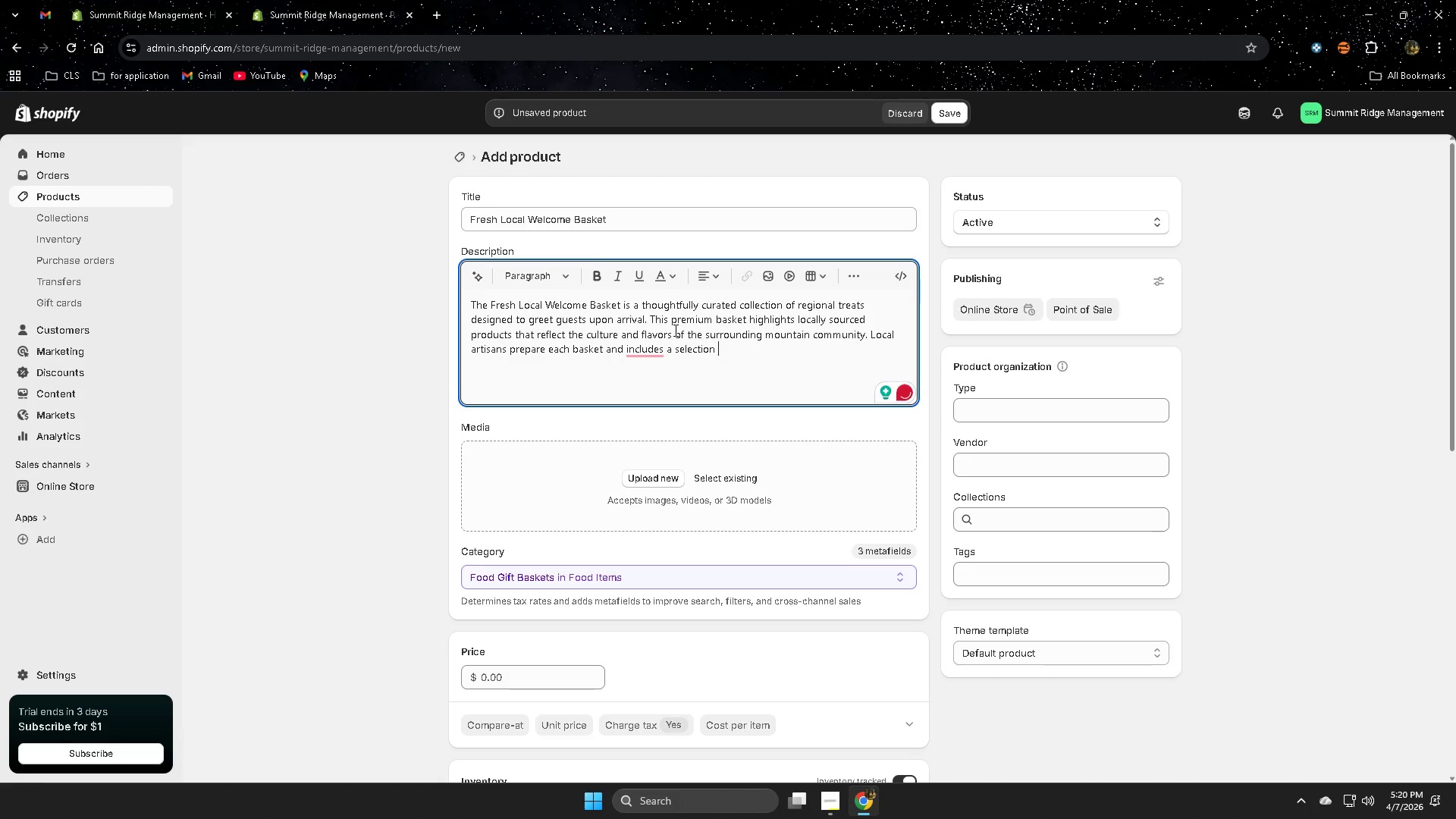 
type(of handcrafted snacks, gor)
key(Backspace)
type(urmet coffee, small)
 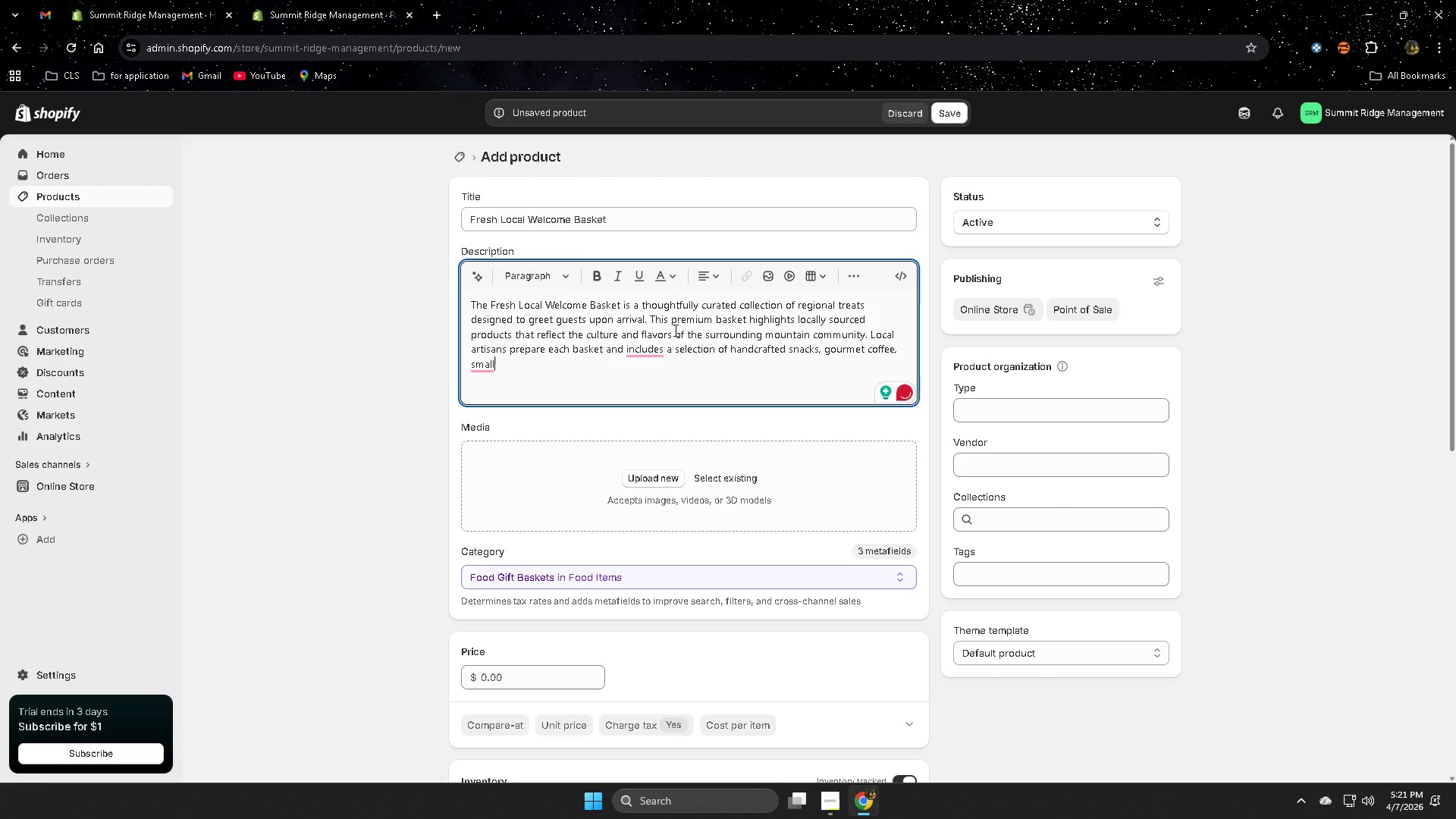 
type(-batched)
 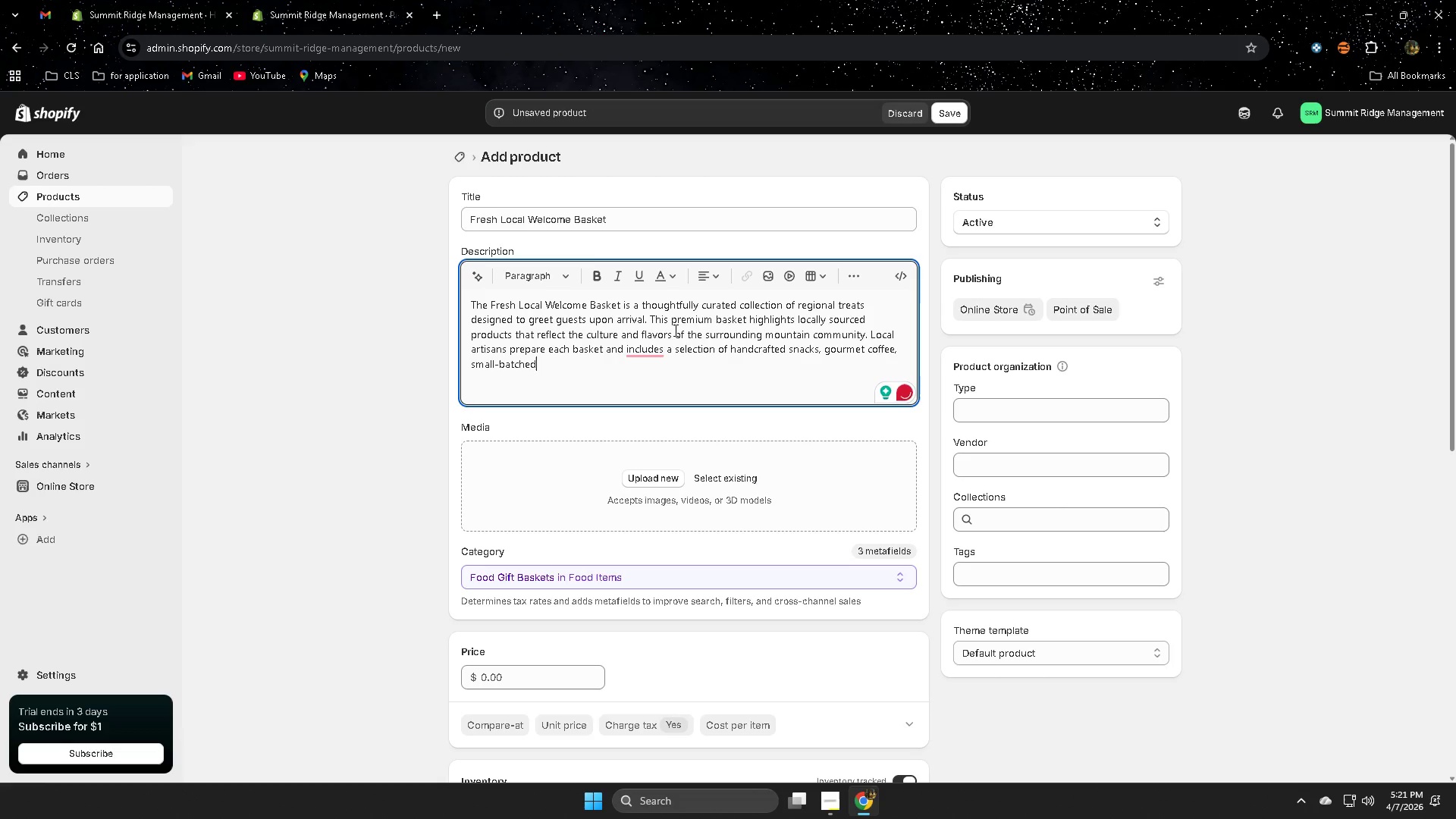 
key(Backspace)
key(Backspace)
type( preserves, )
 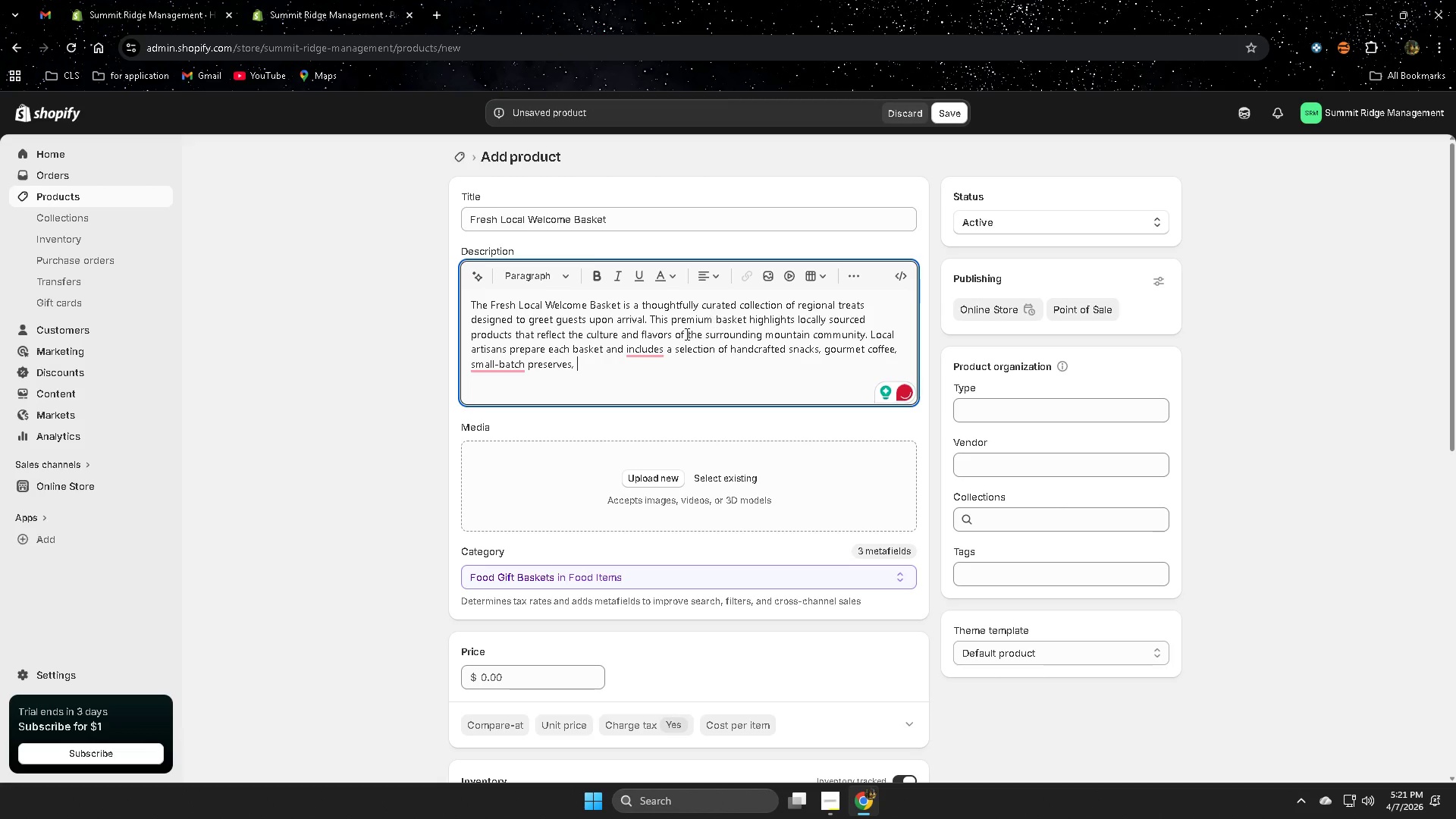 
left_click([642, 353])
 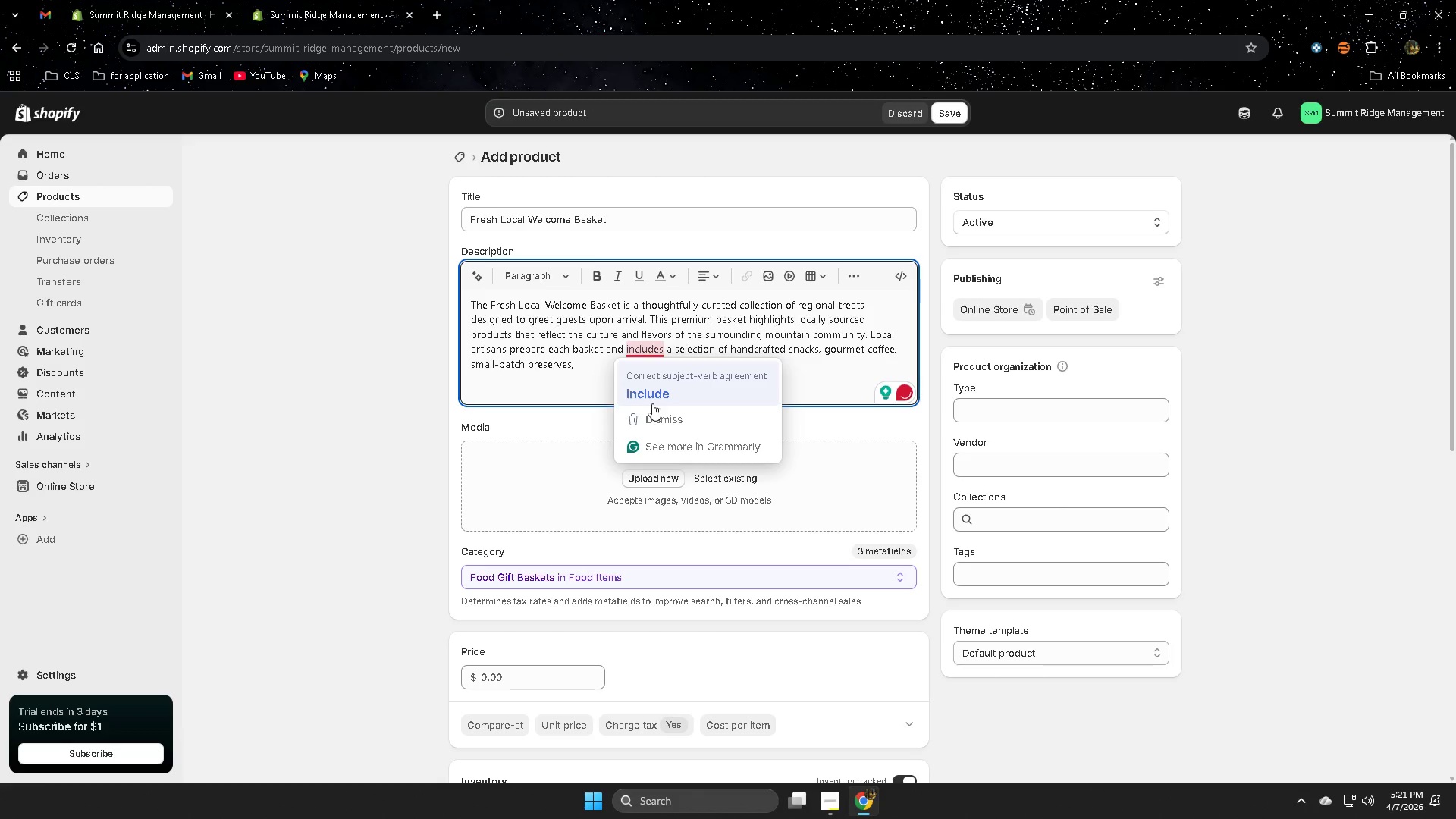 
left_click([657, 392])
 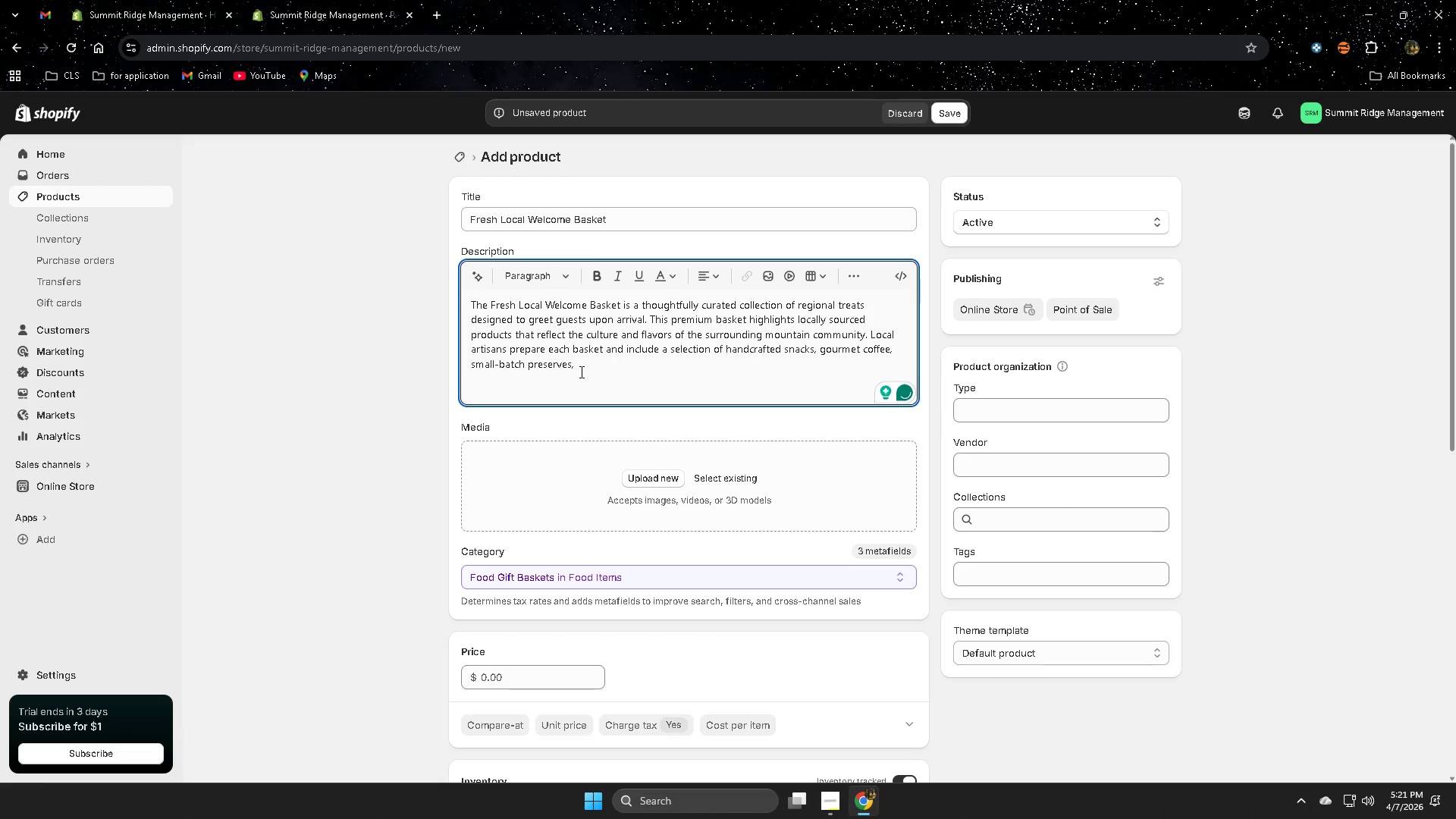 
left_click([580, 366])
 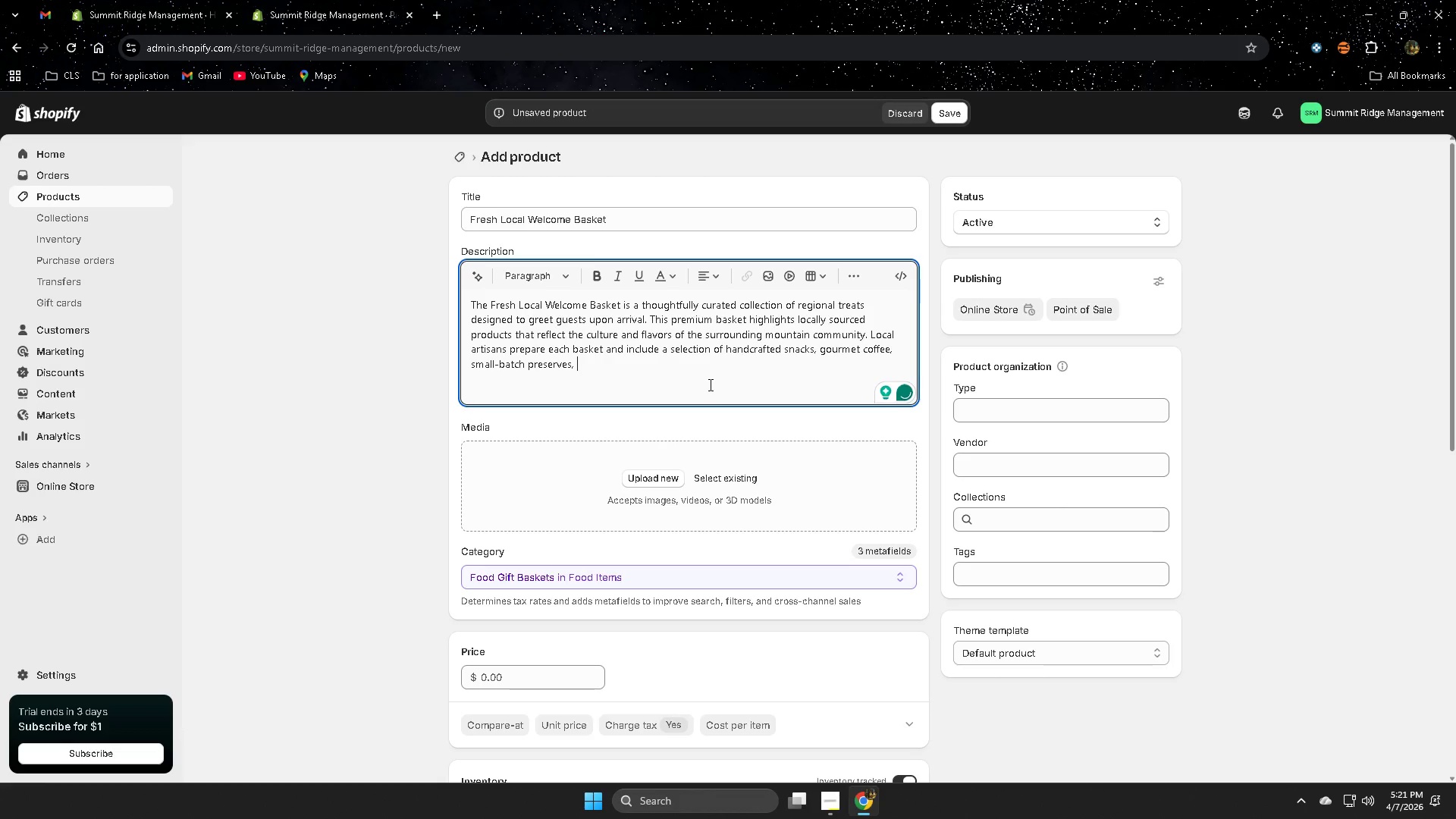 
type(and seasonal specai)
key(Backspace)
key(Backspace)
type(ialties)
 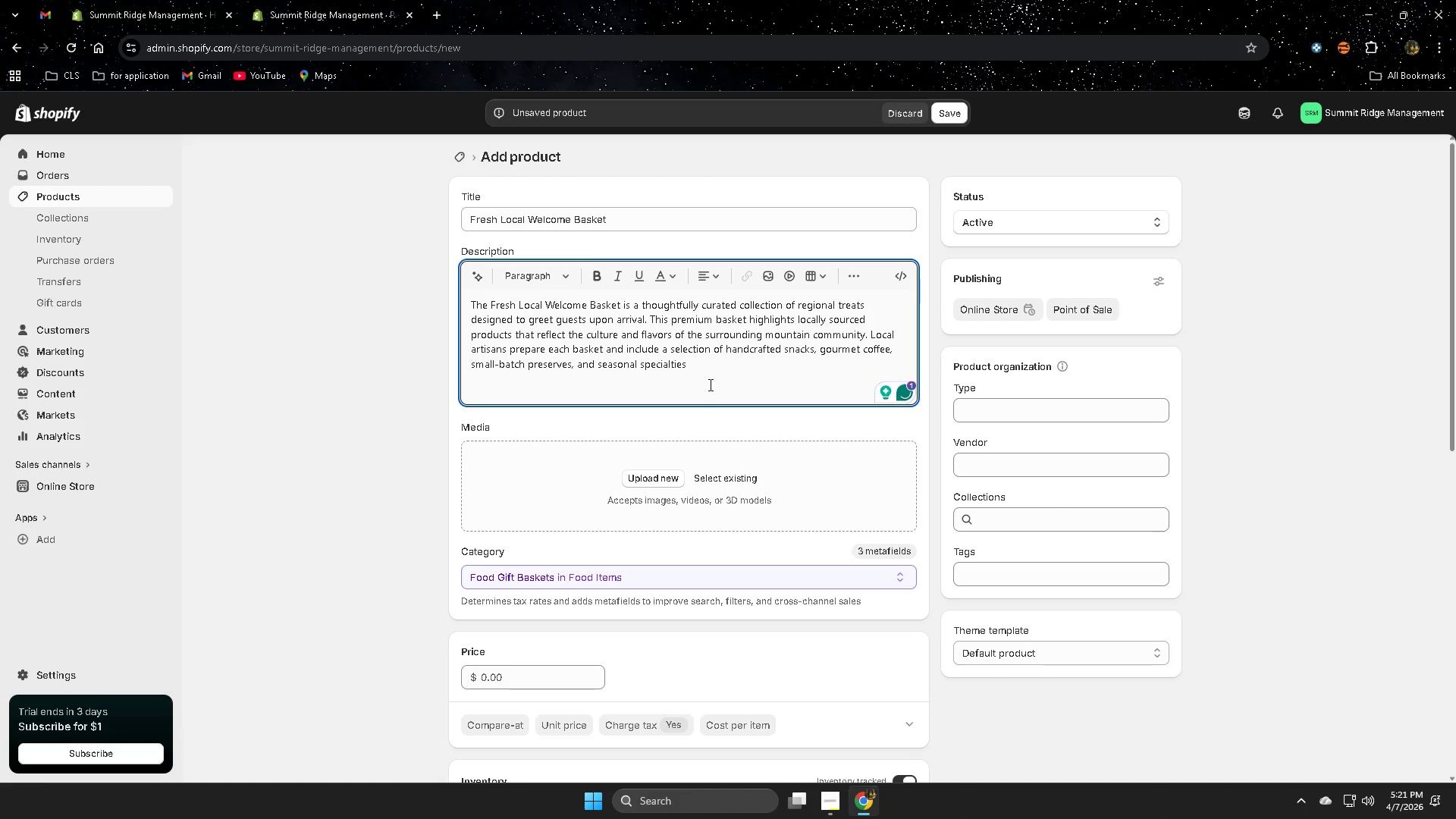 
type(. The presentation is designed to create an immediate sene )
key(Backspace)
key(Backspace)
type(se of hospitality shen)
key(Backspace)
key(Backspace)
key(Backspace)
key(Backspace)
type(when guests)
 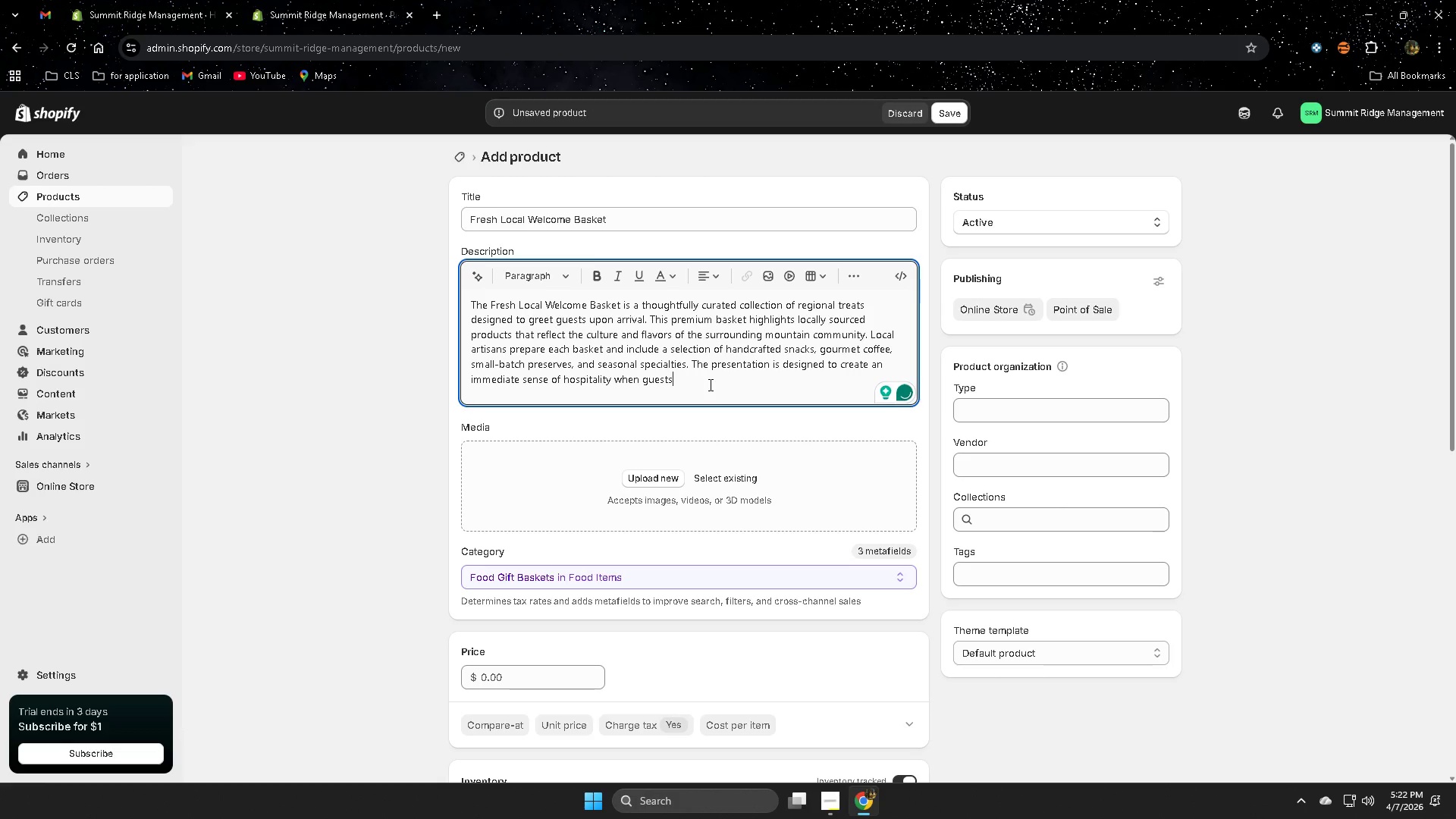 
type( enter the property. Vacatiobn)
key(Backspace)
key(Backspace)
type(n)
 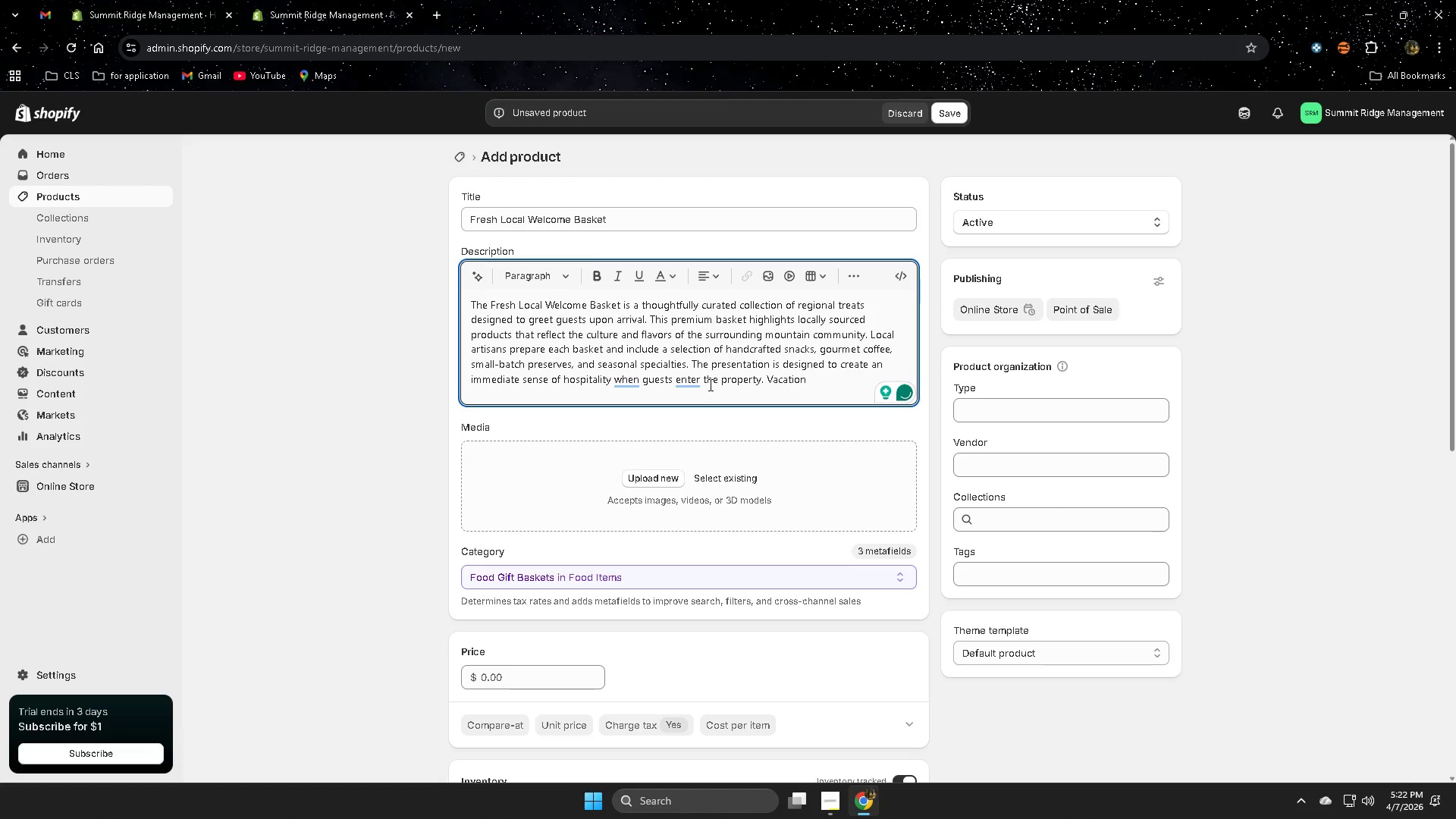 
left_click([631, 386])
 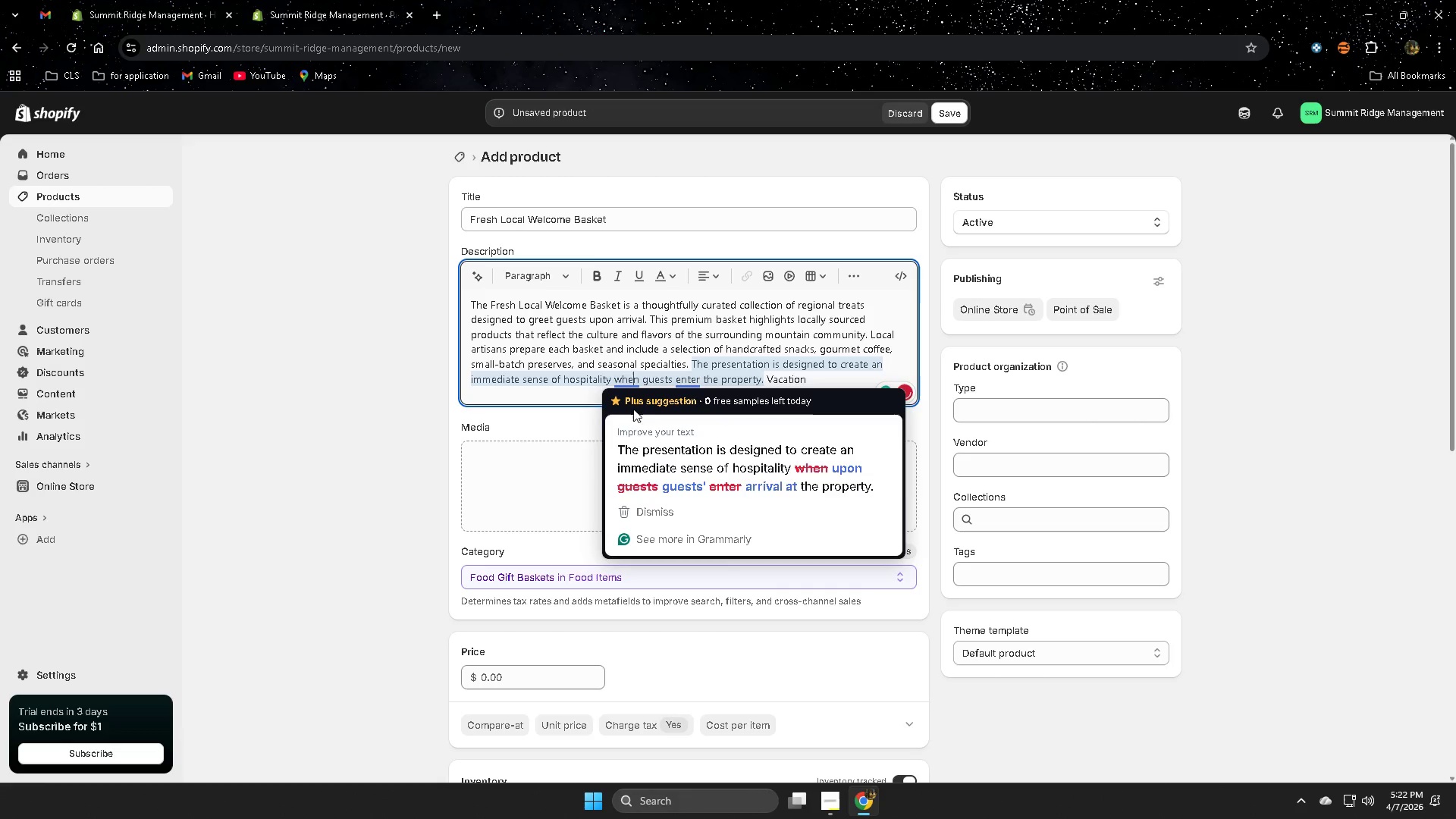 
left_click([637, 450])
 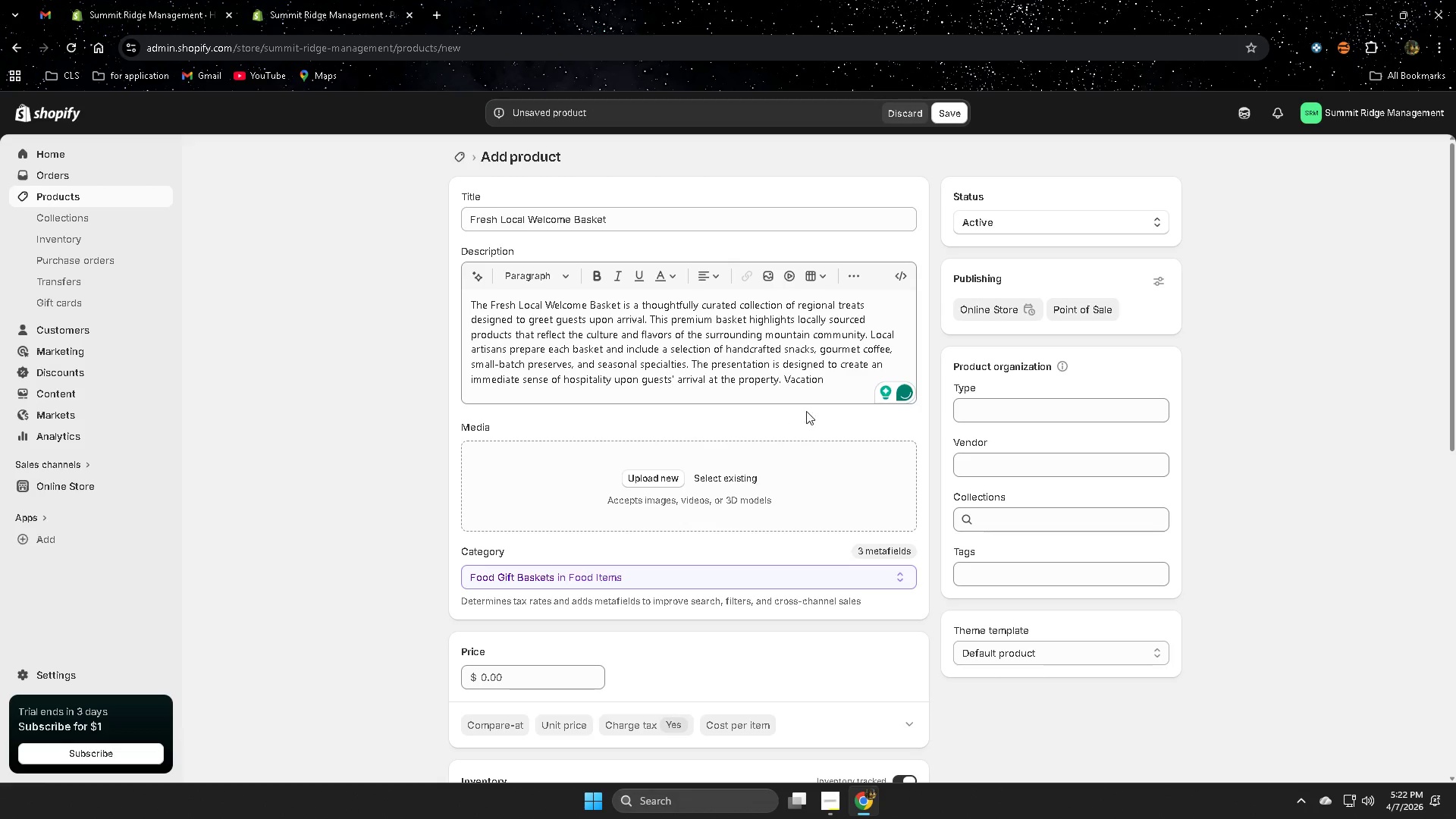 
left_click([831, 378])
 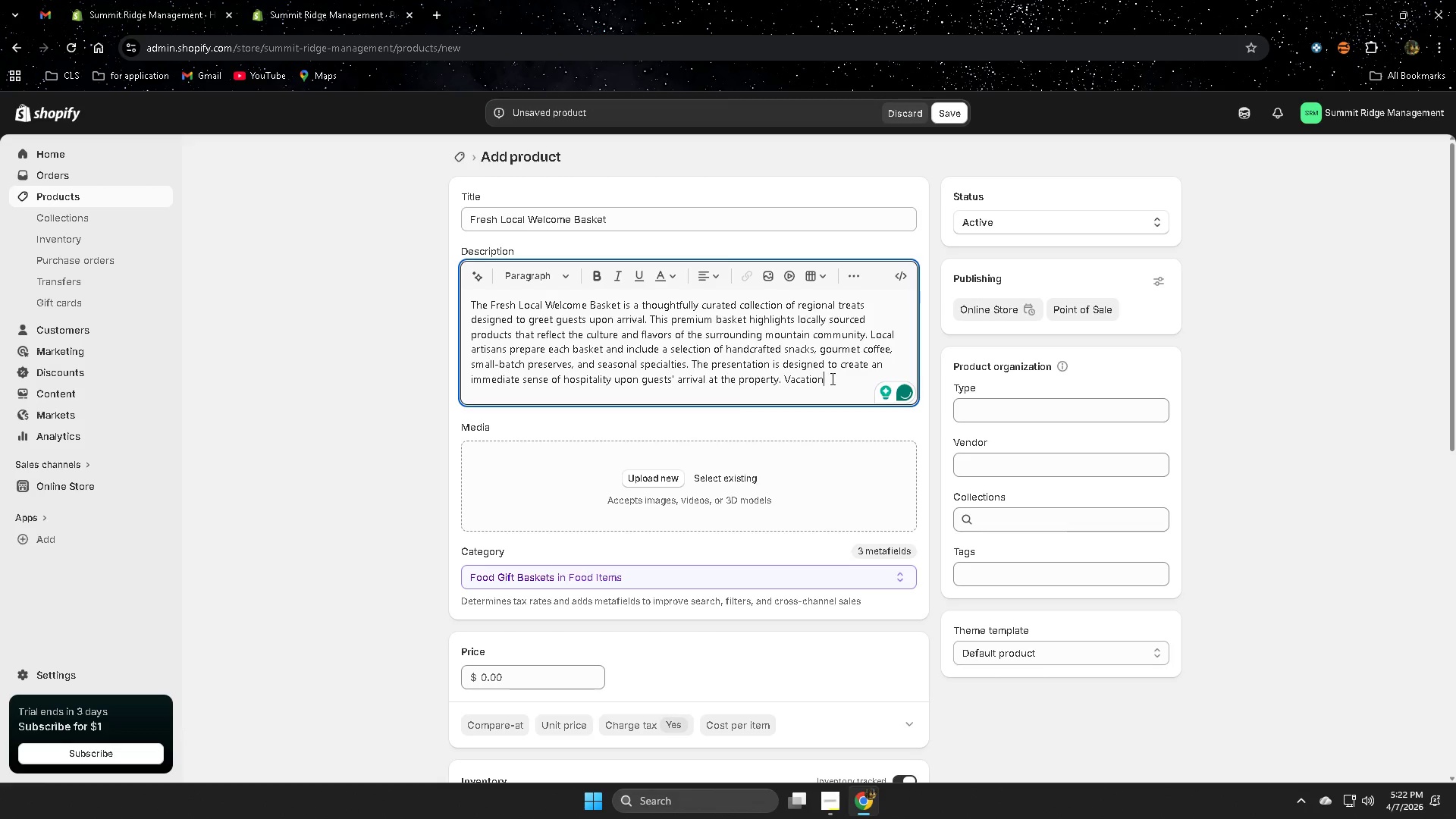 
type( rental owners)
 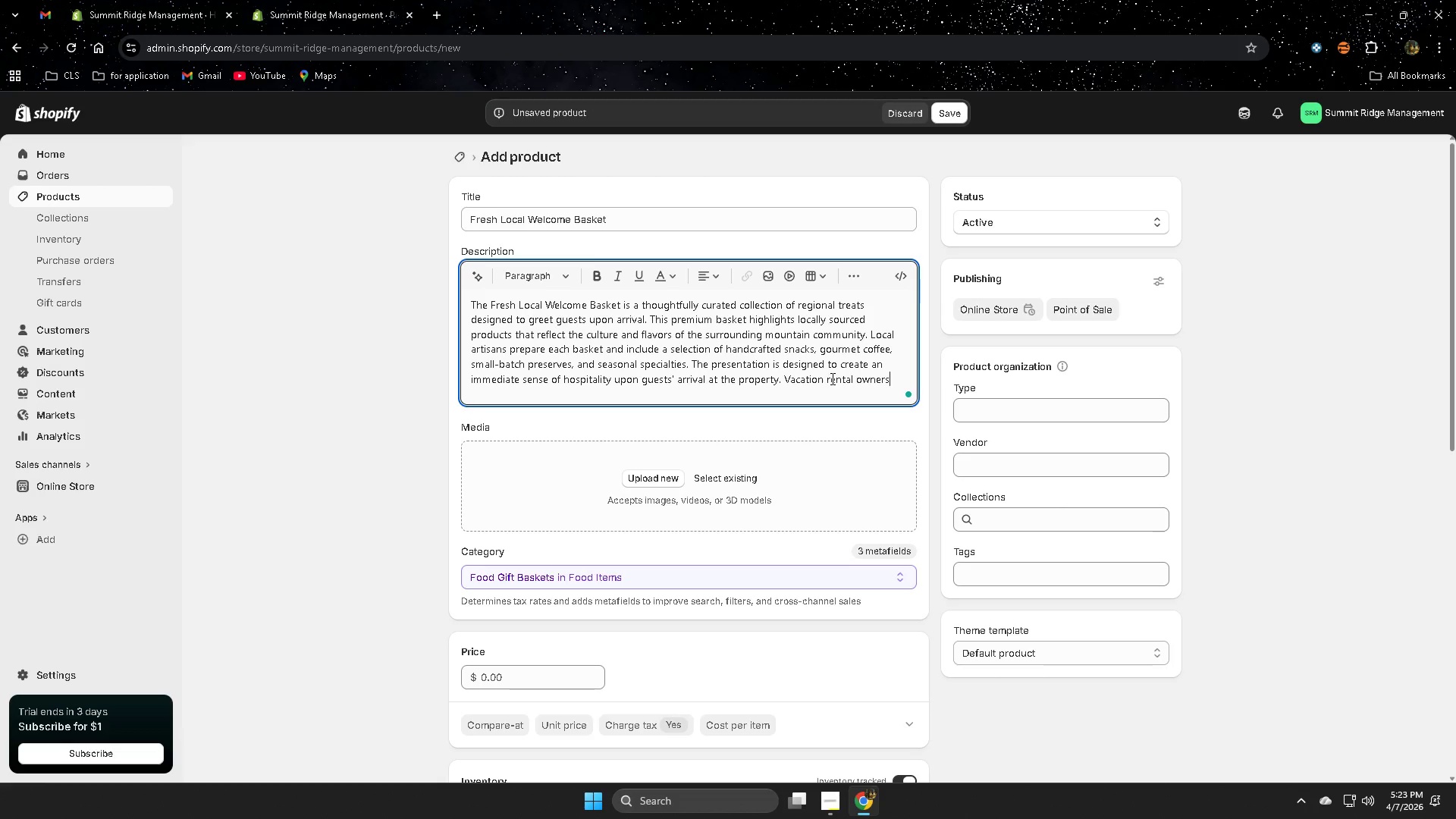 
type( use these baskets)
 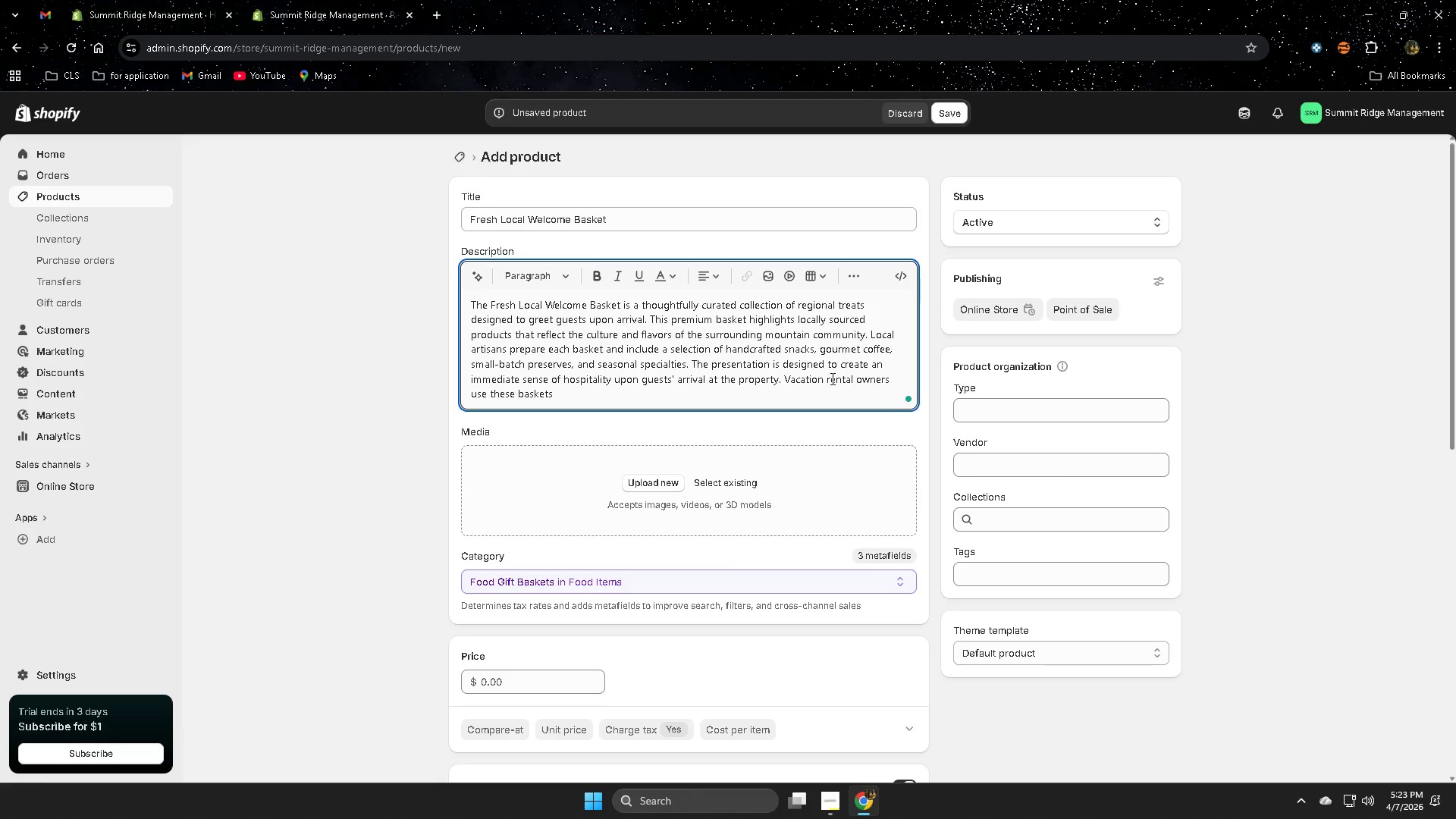 
type( to elevate the guest experience)
 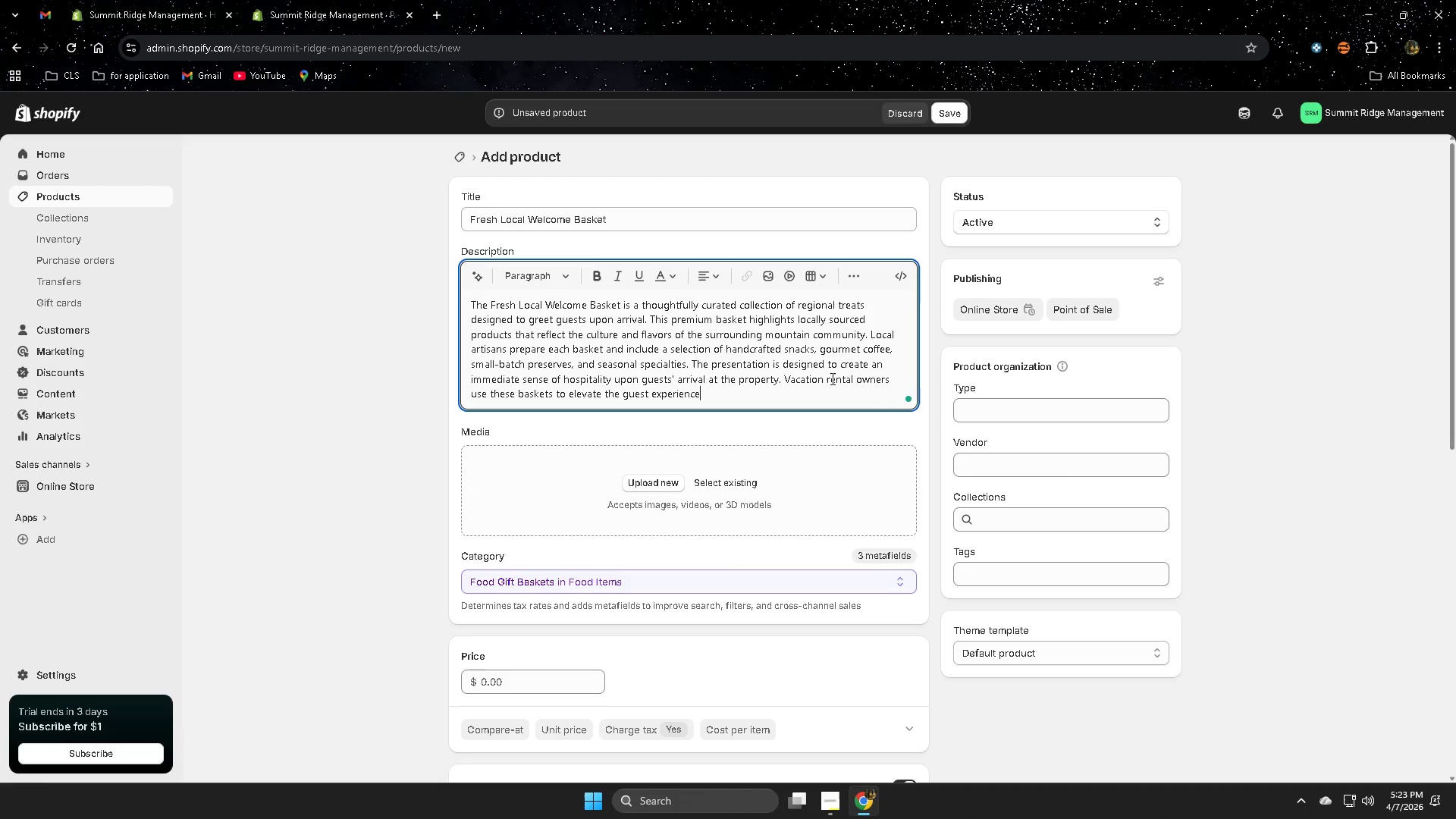 
type( and create memorable)
 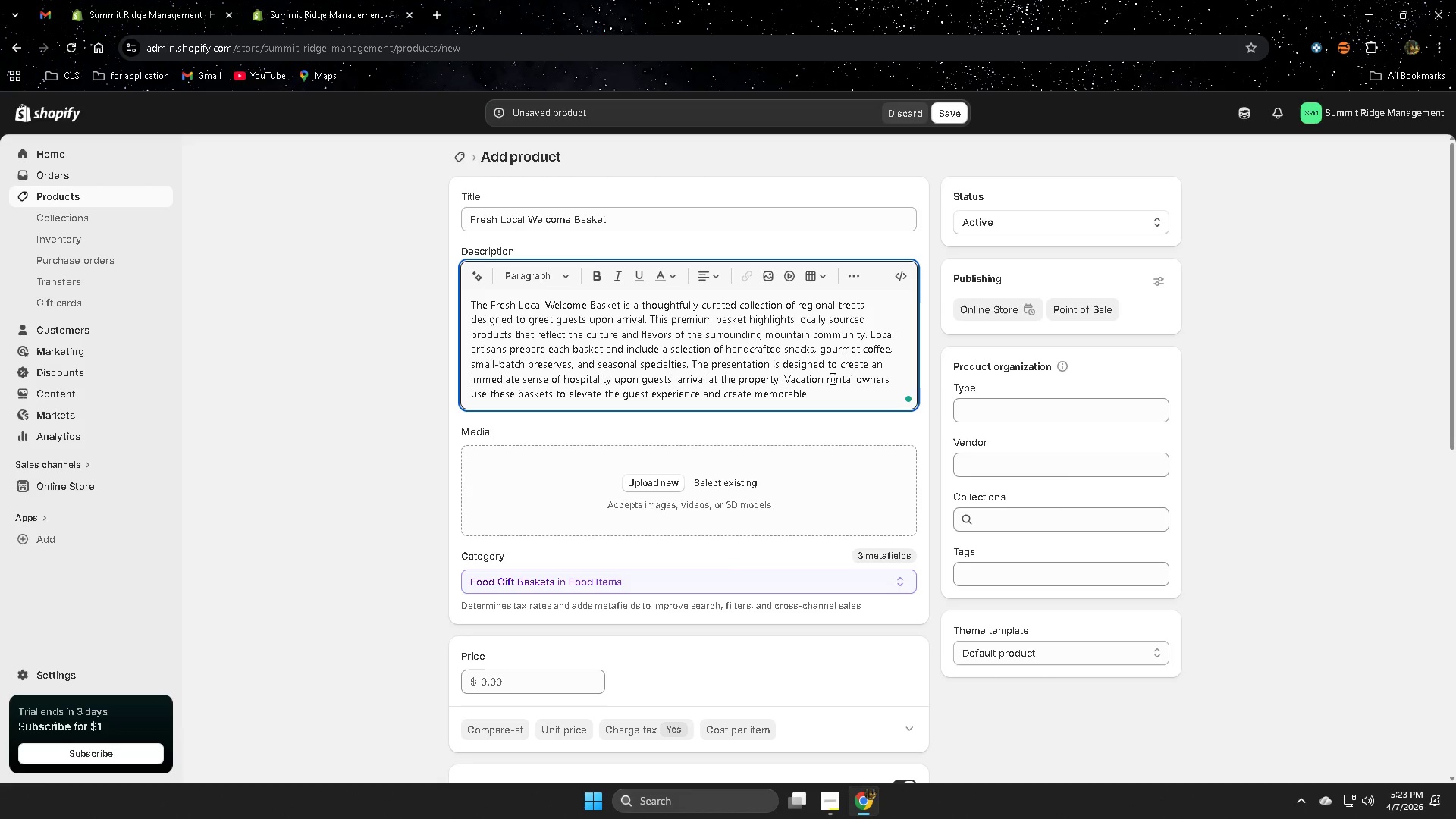 
type( first impressions)
 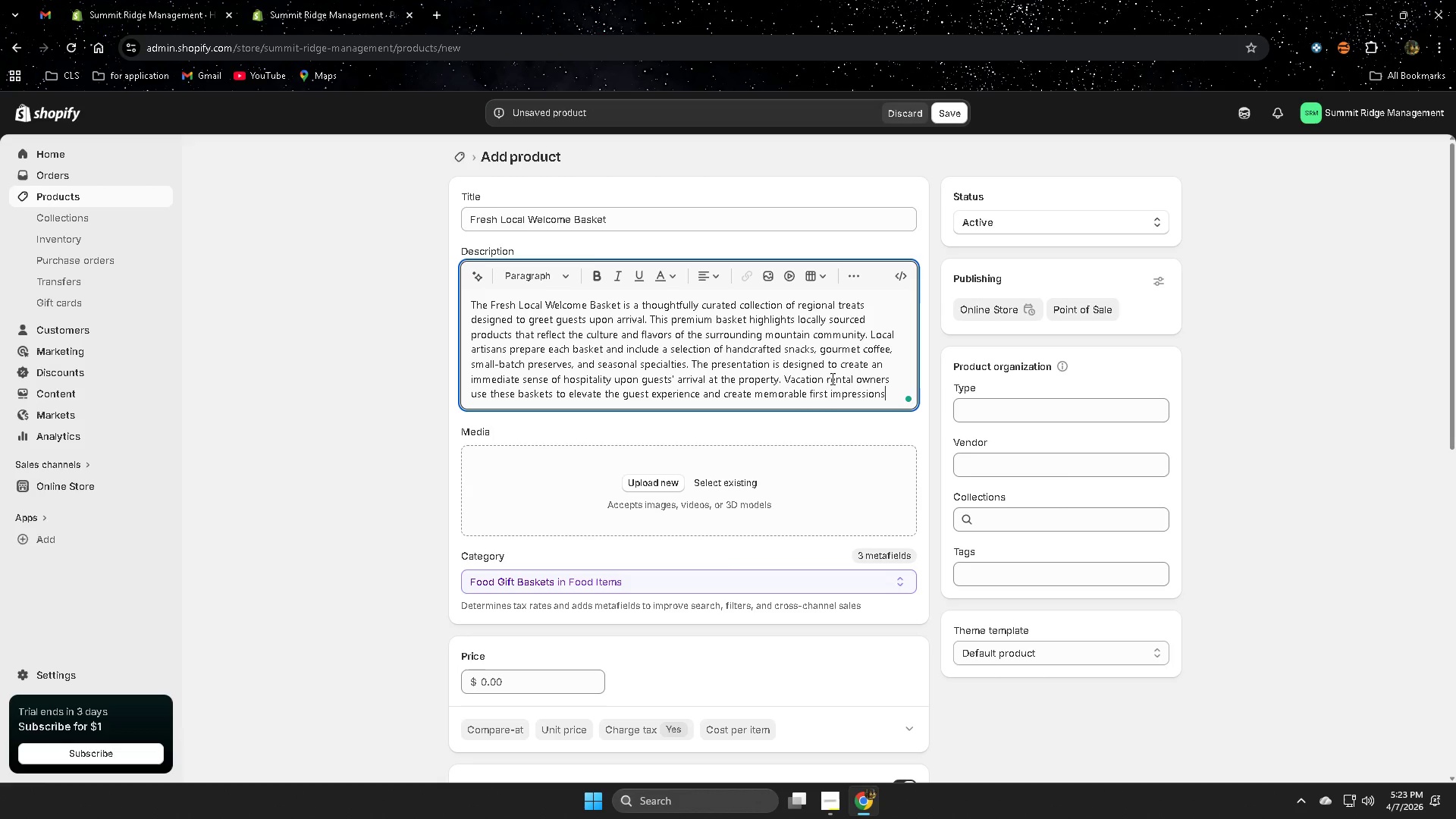 
type(. They are especially popular)
 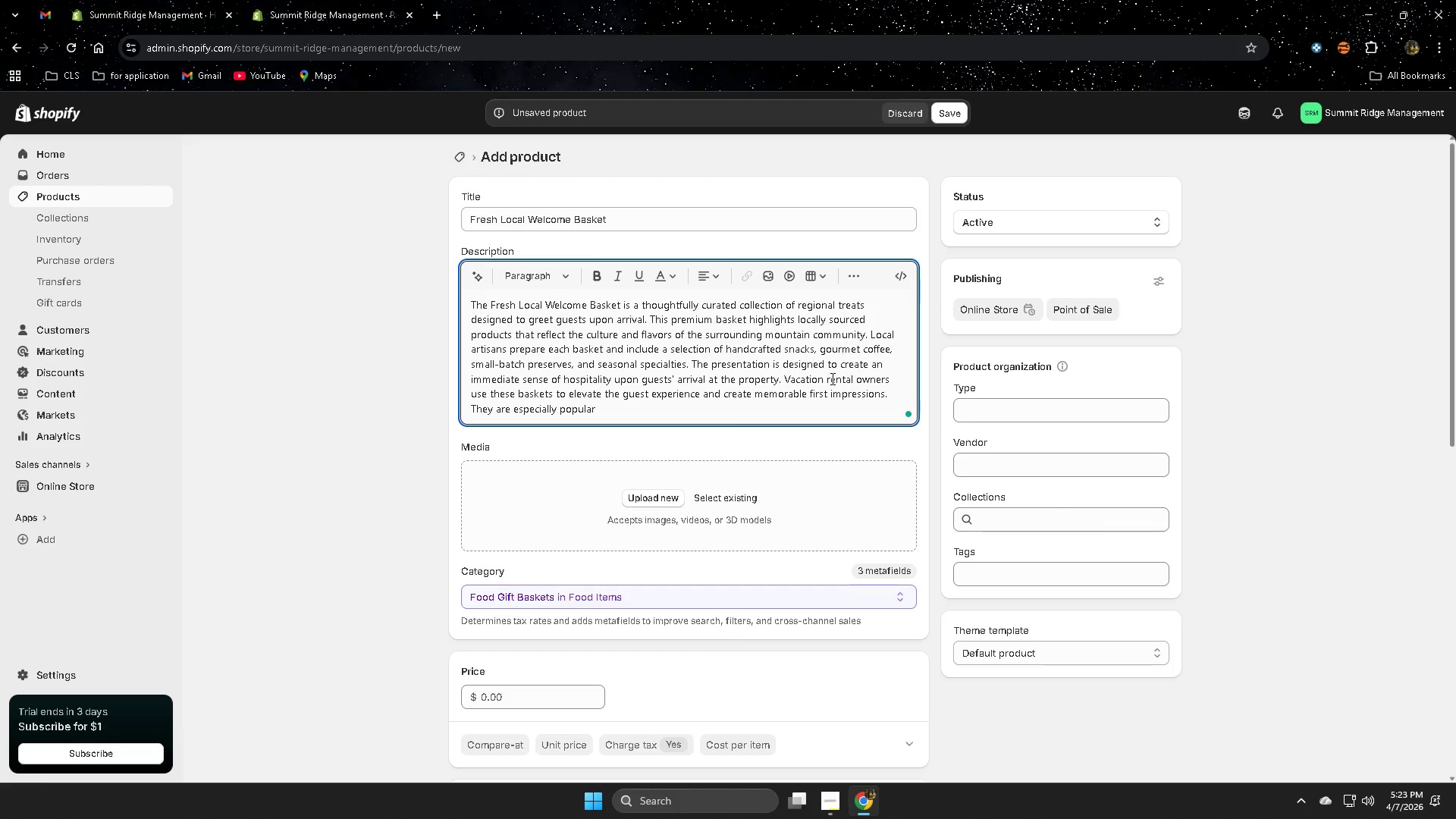 
wait(5.09)
 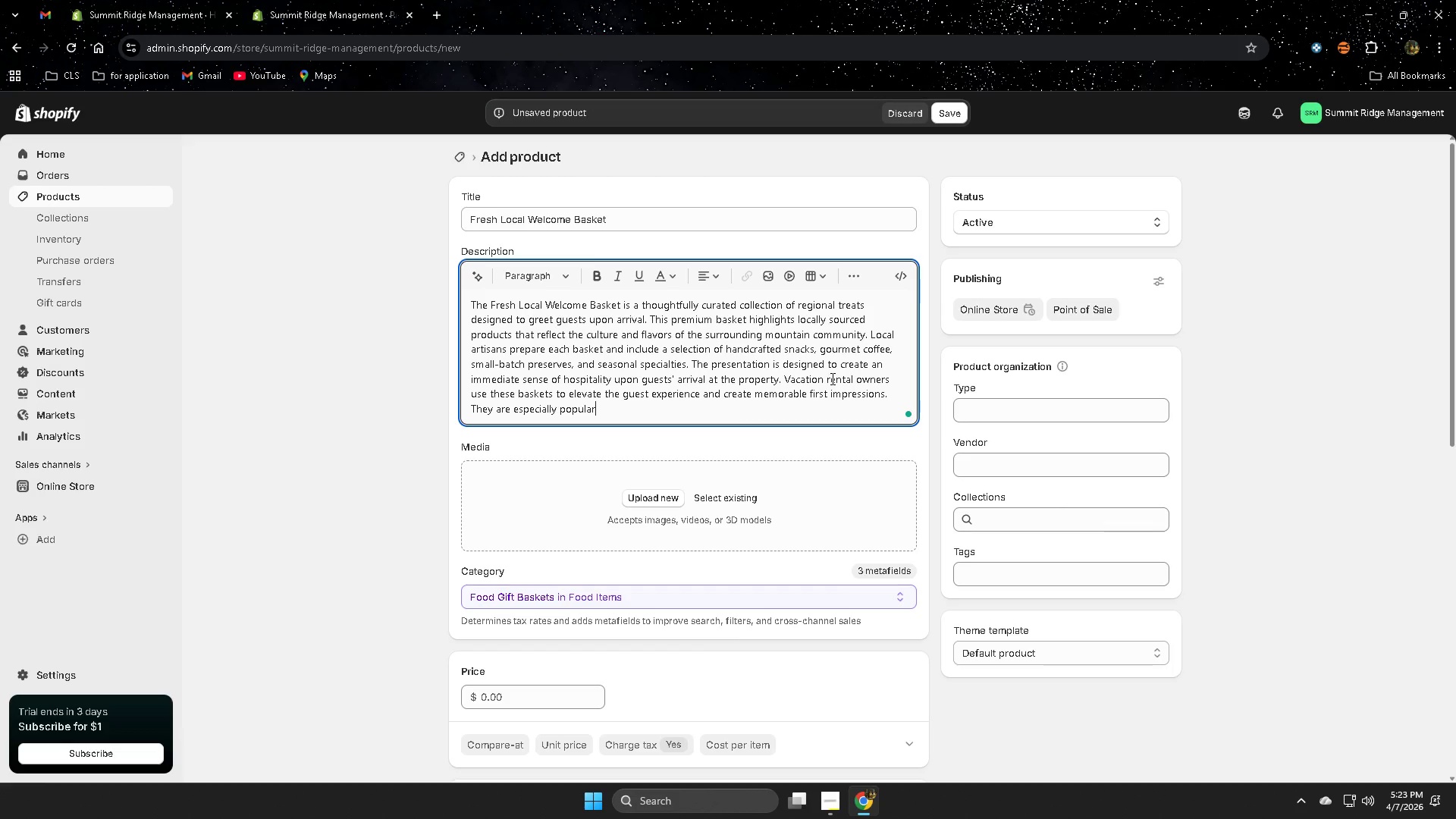 
type( for honeymoon cabins)
 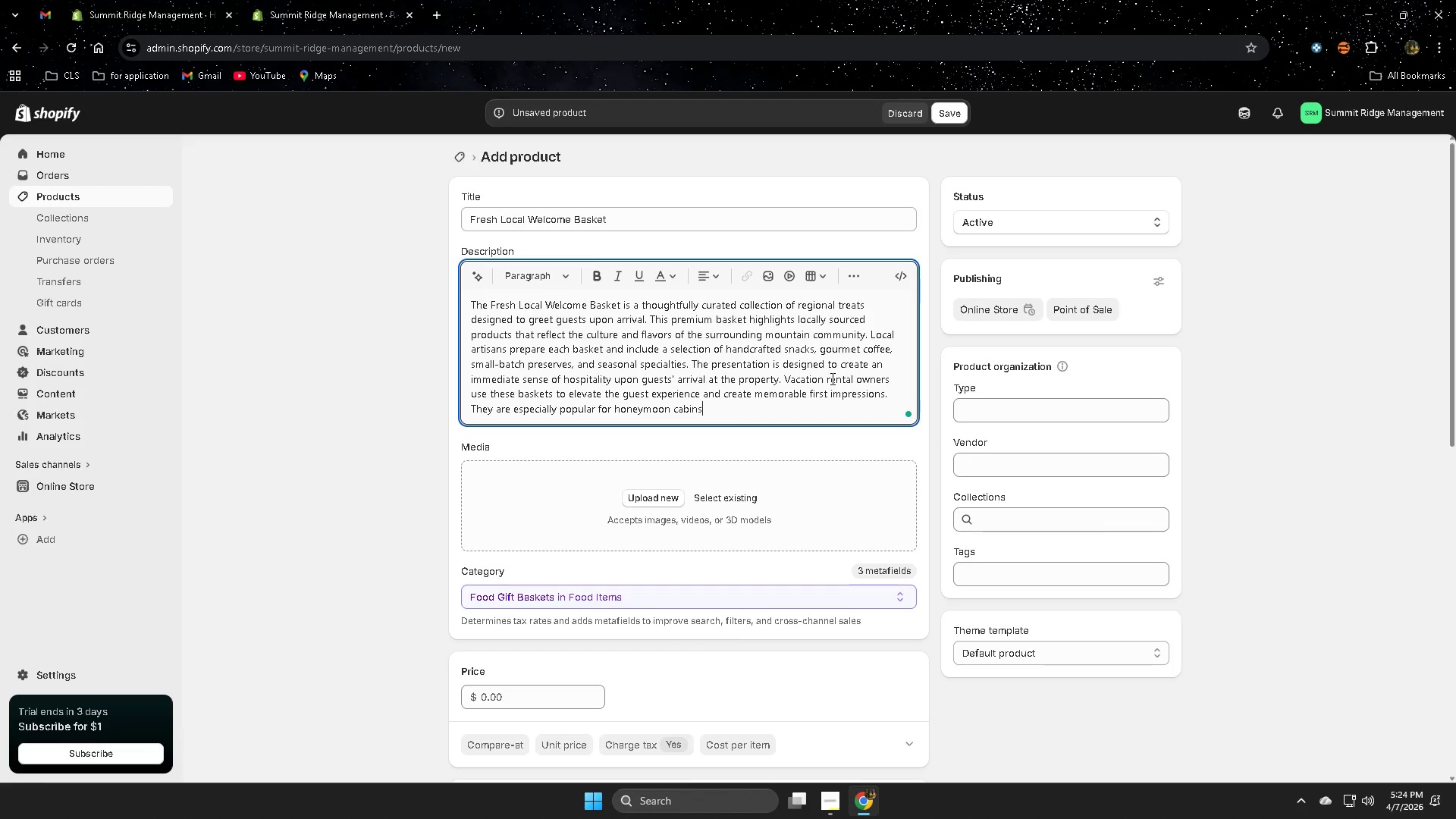 
type(, anniversary)
 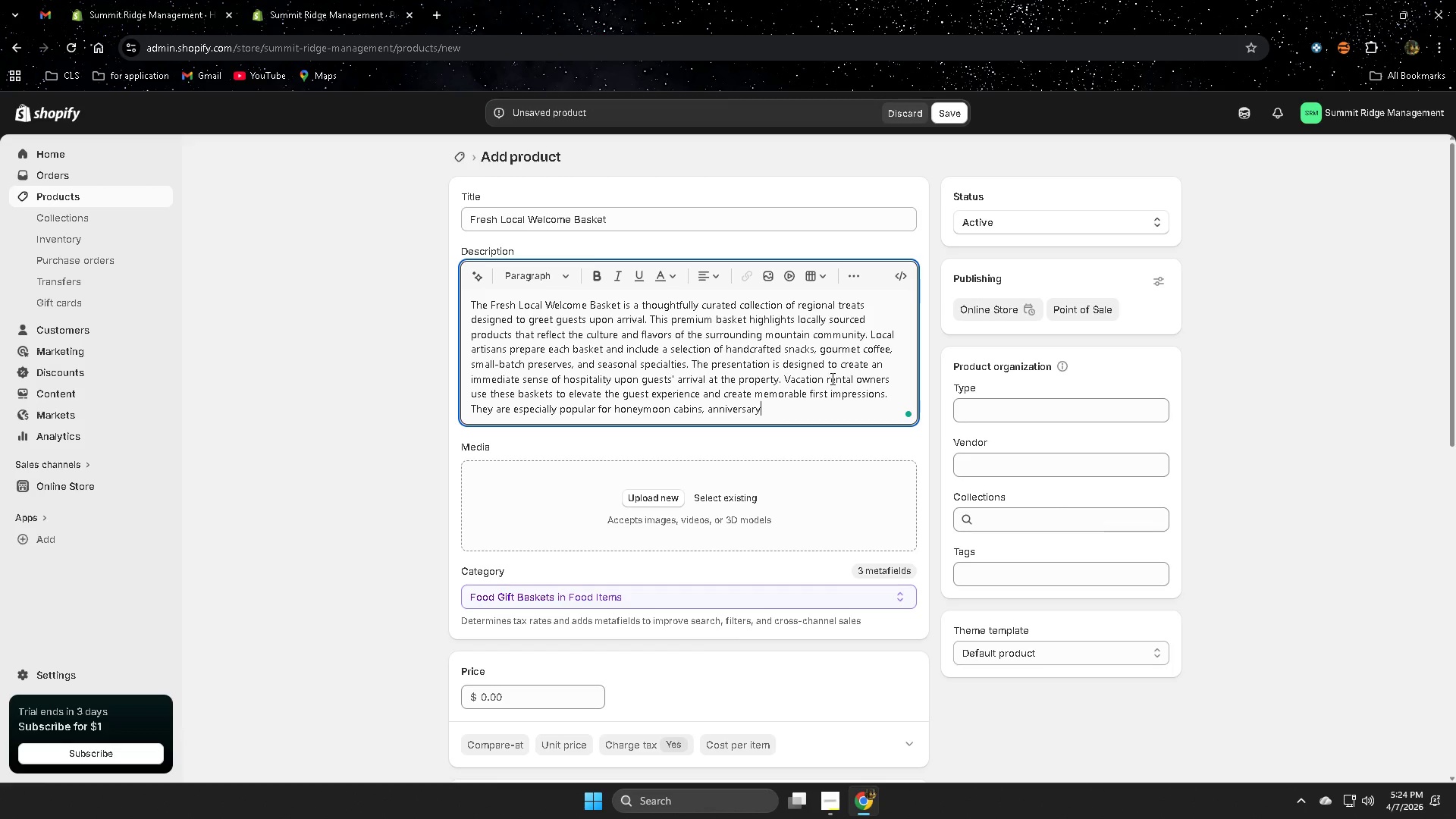 
type( trips, and high-end lodge stays. Because the contentd)
key(Backspace)
type(s are fe)
key(Backspace)
type(resh and locally sourced, the welcome baskets are delivered through a local courier service to ensure peak quality. This makes them ideal for properties located within nearby resort communities)
 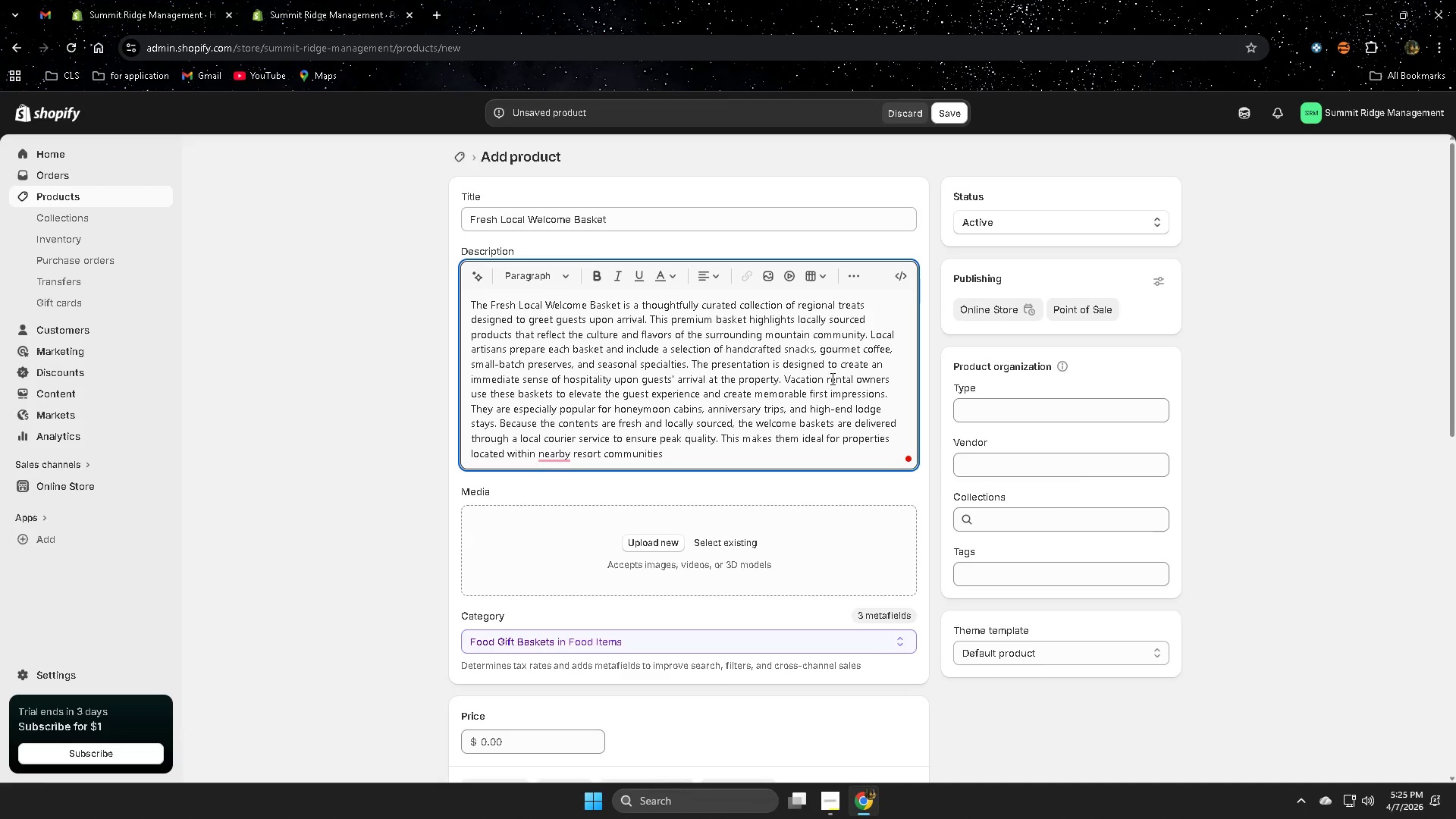 
key(Period)
 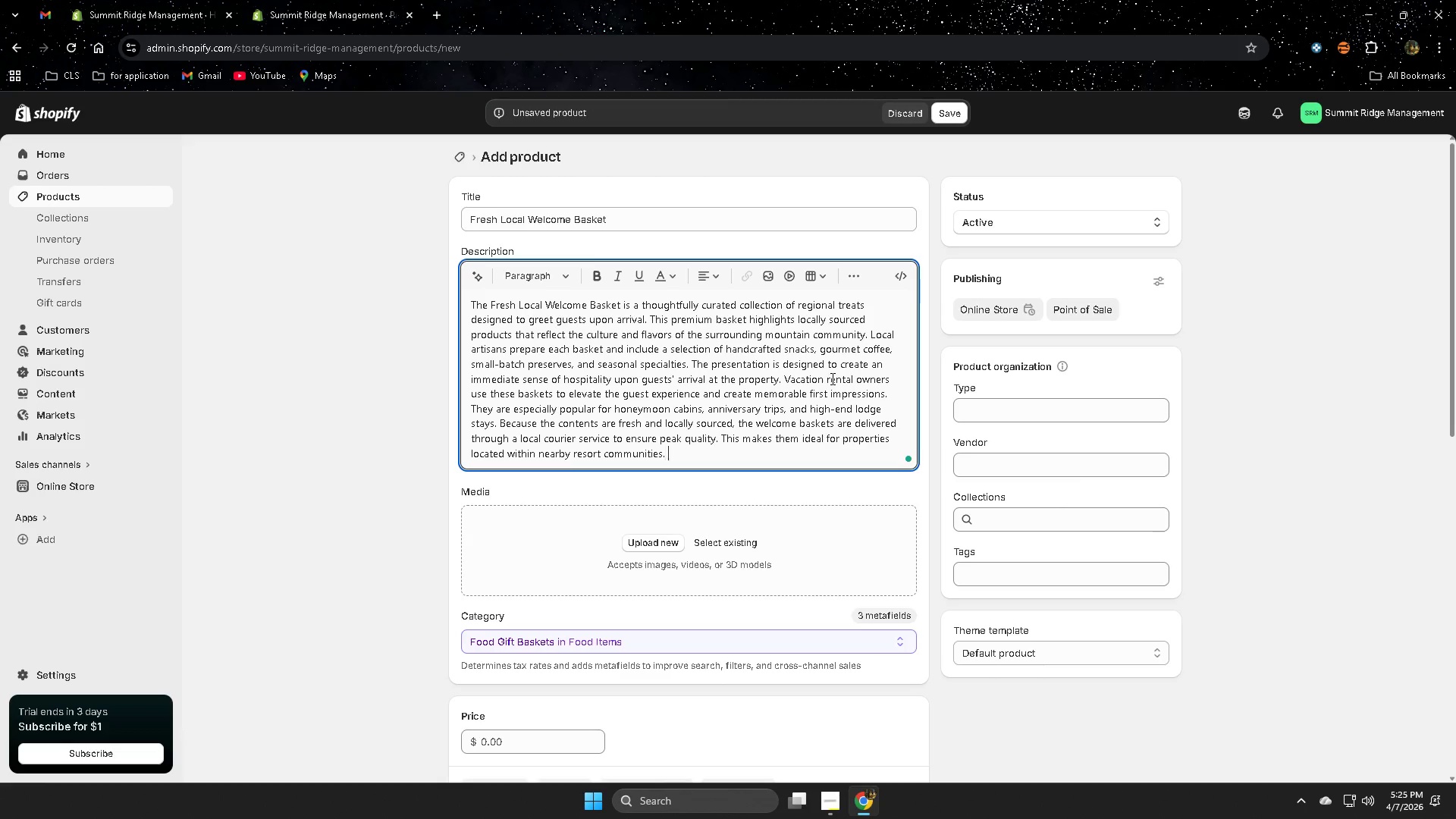 
key(Space)
 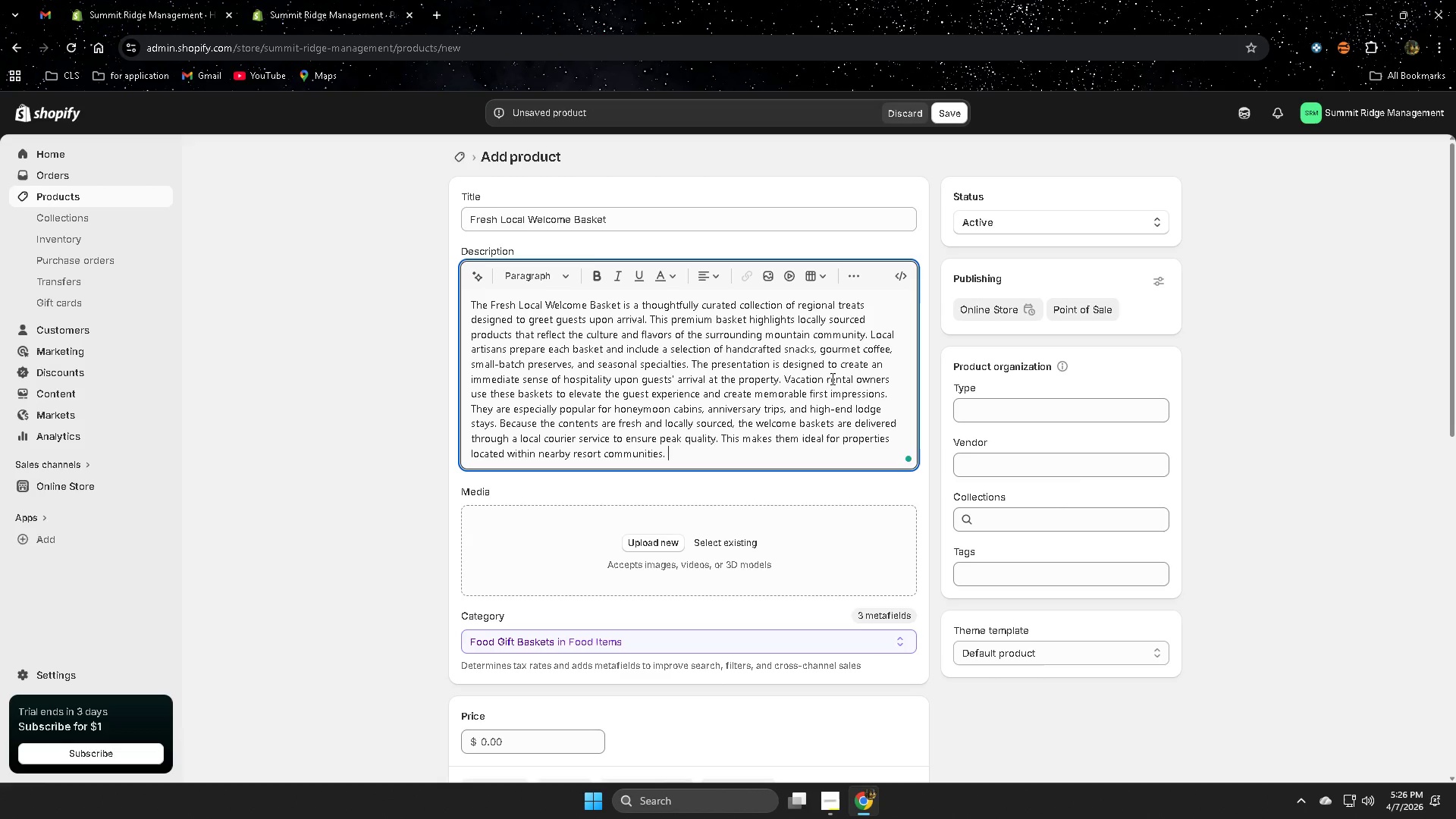 
type(The Fresh Local Welcome Basket is a simple yet powerful way to tue)
key(Backspace)
type(rn )
 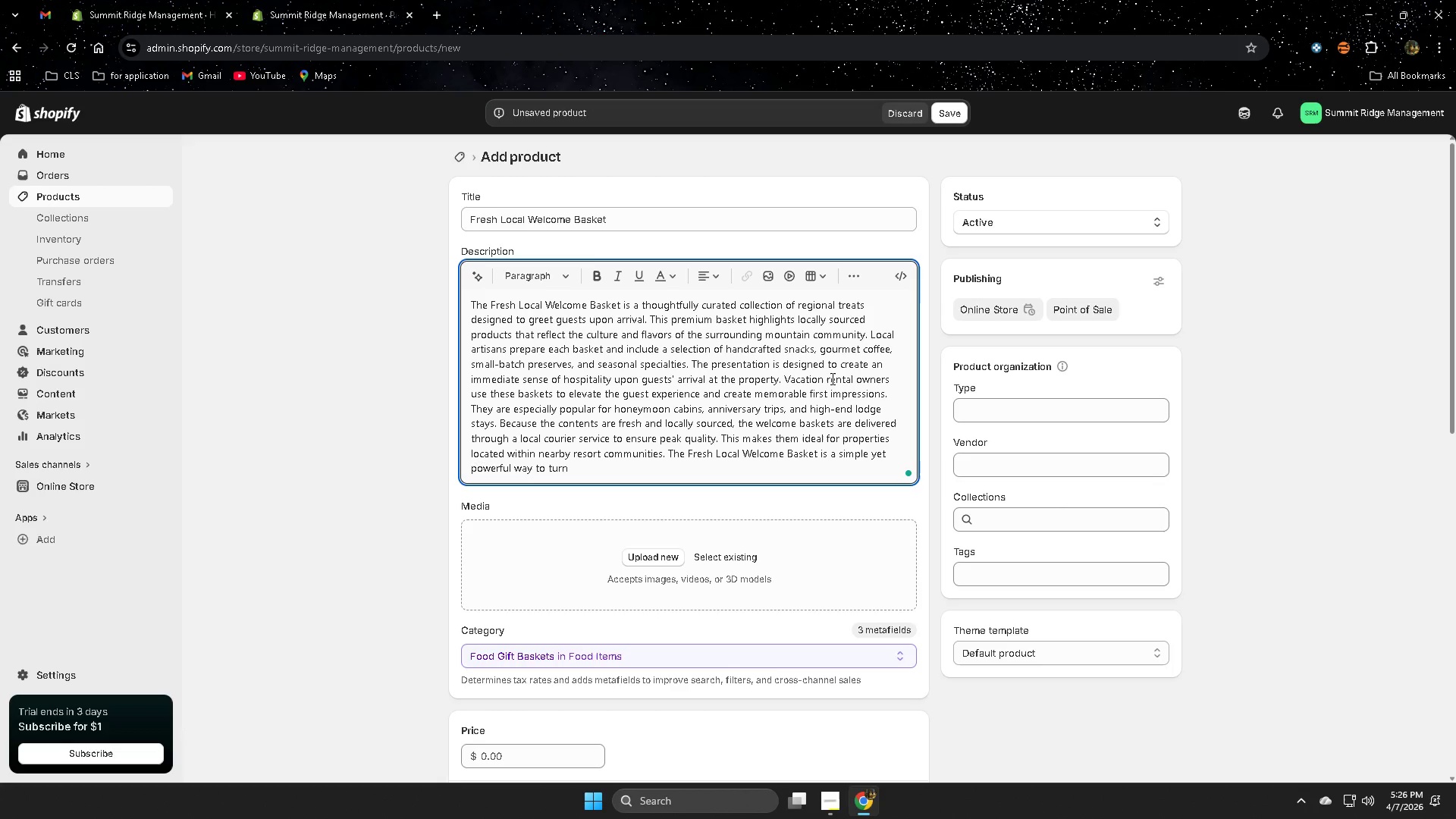 
type(a standard check)
key(Backspace)
type(k-in inyo)
key(Backspace)
key(Backspace)
type(to)
 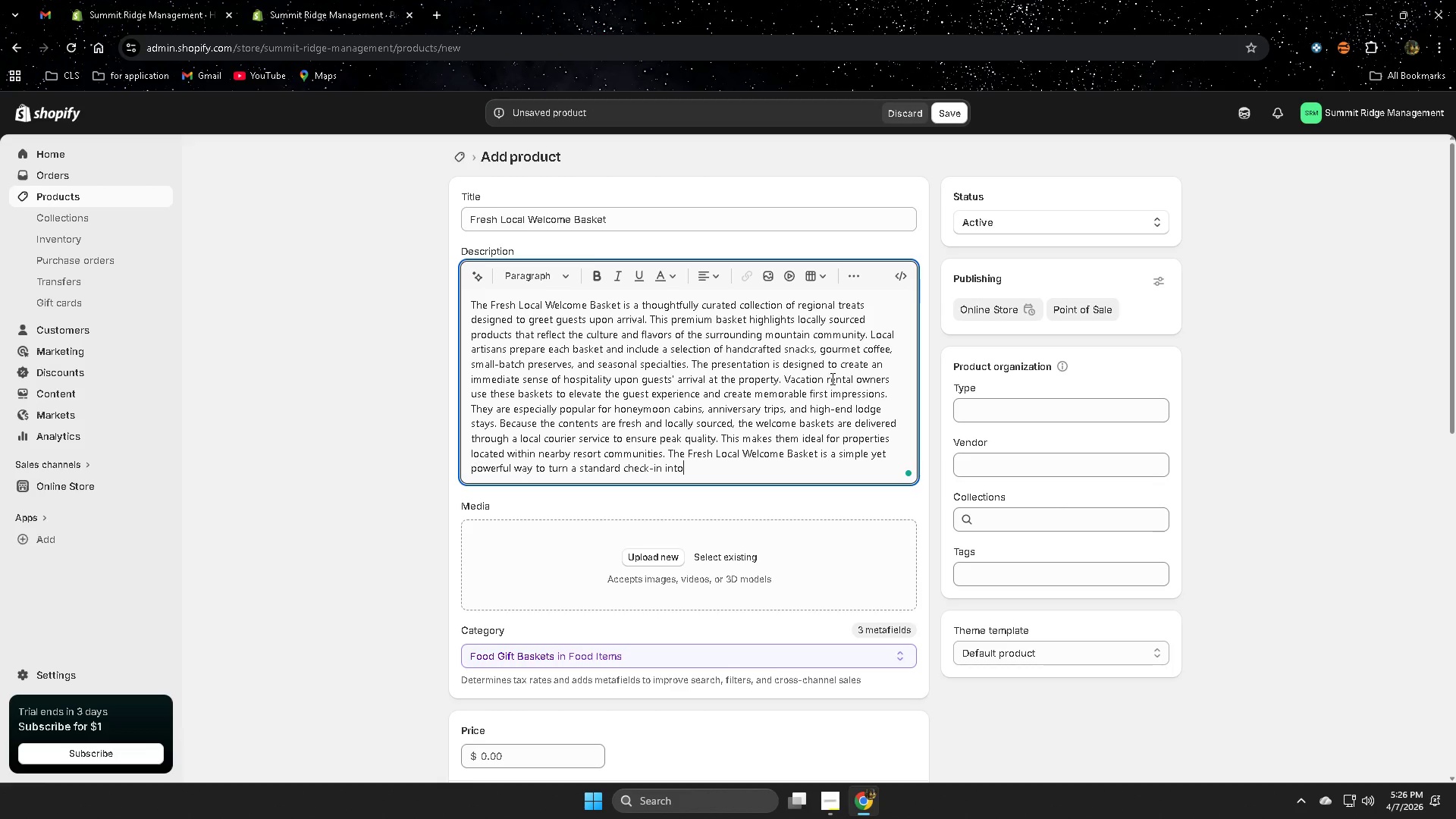 
type(a )
key(Backspace)
key(Backspace)
type( a warm and memorable arrival experience.)
 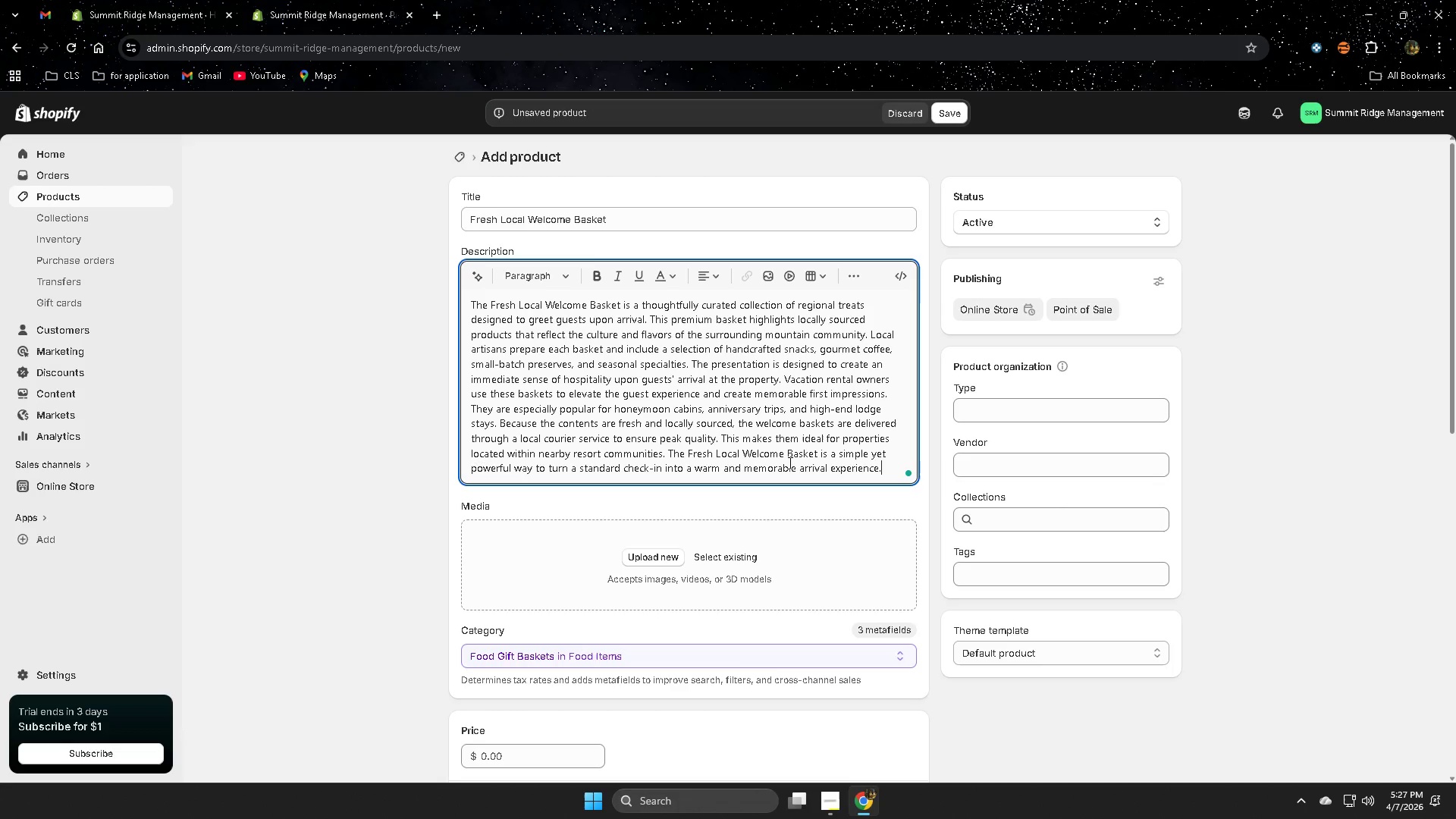 
scroll: coordinate [776, 568], scroll_direction: down, amount: 4.0
 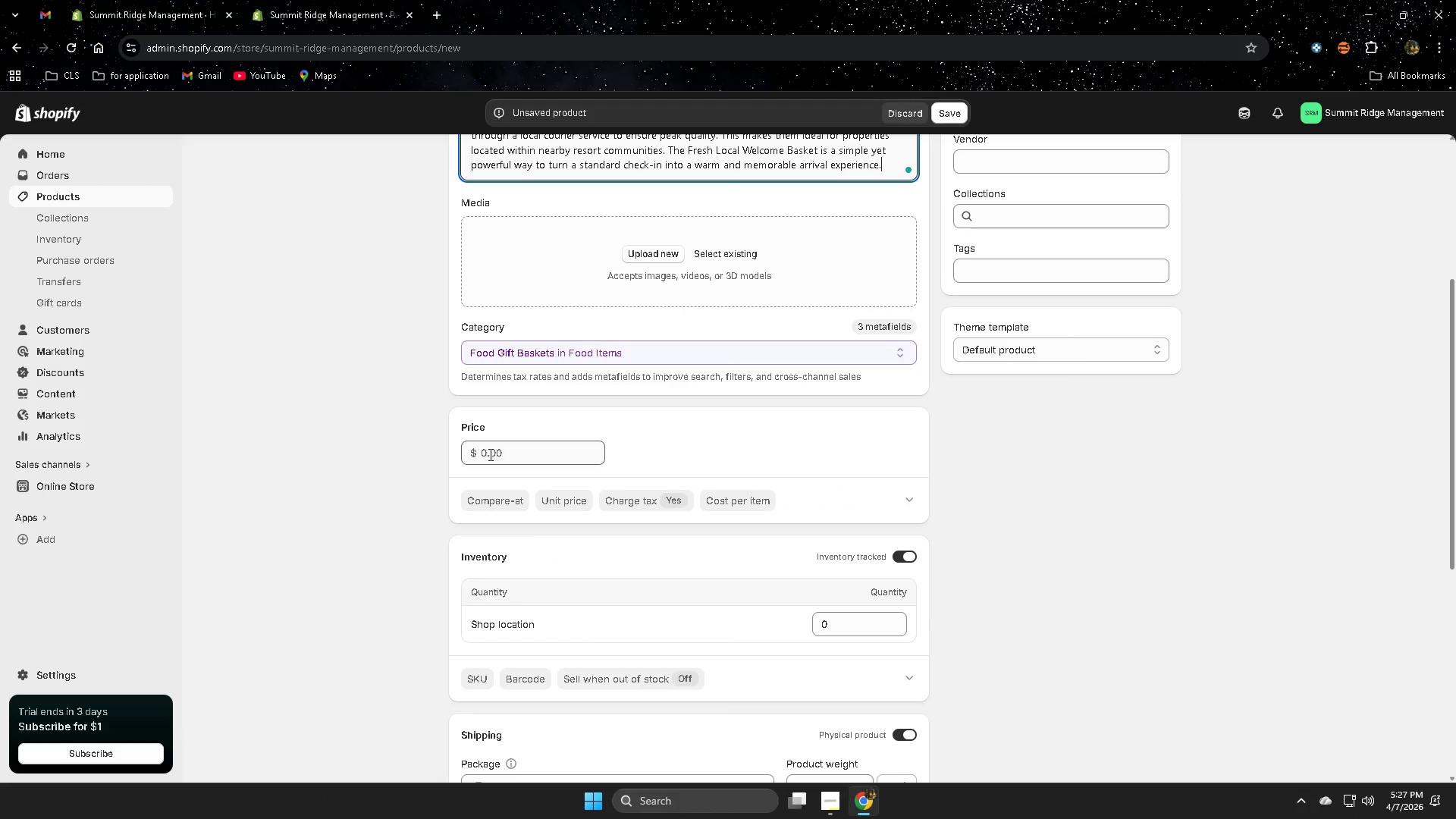 
left_click([486, 454])
 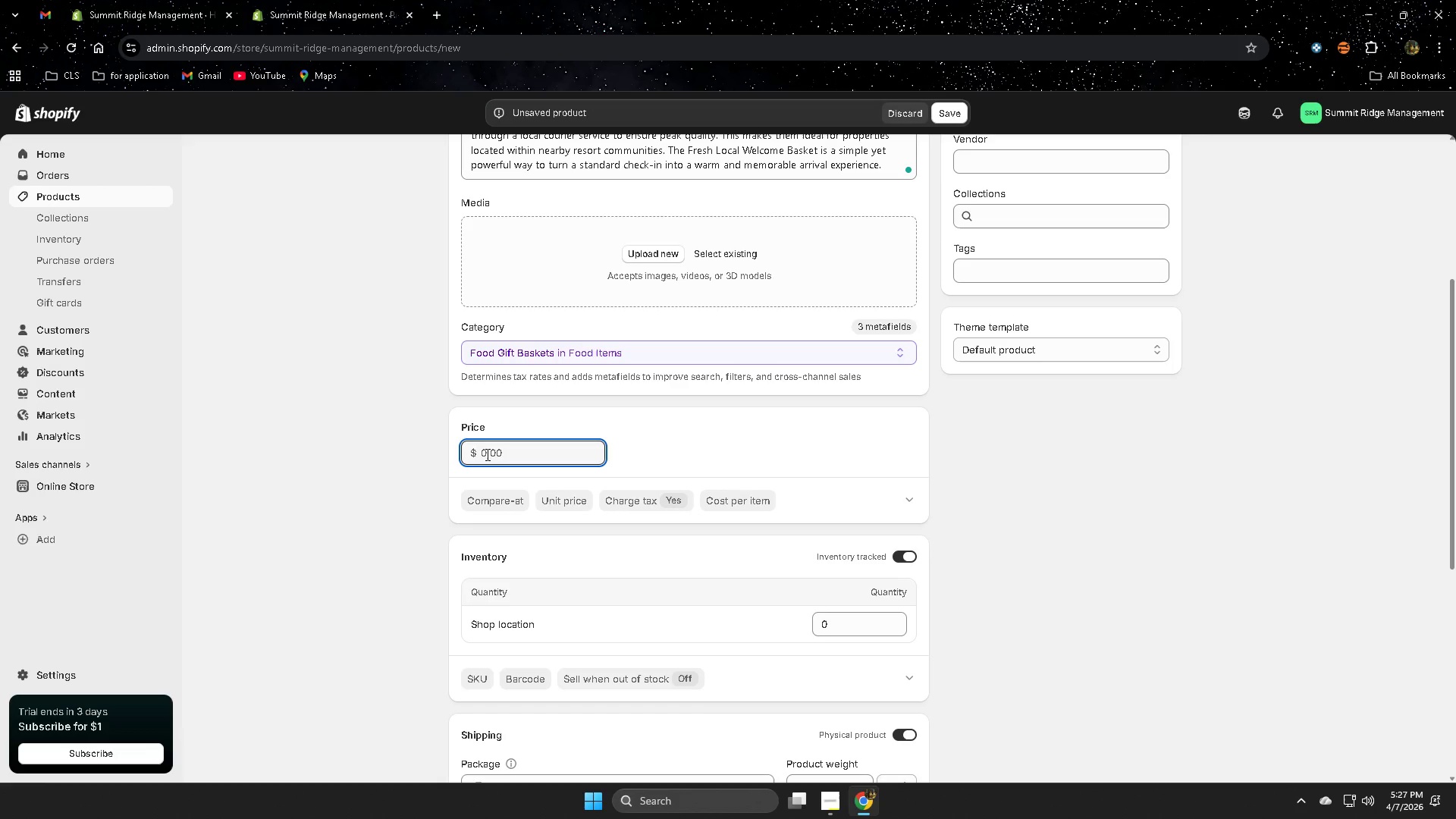 
key(Numpad2)
 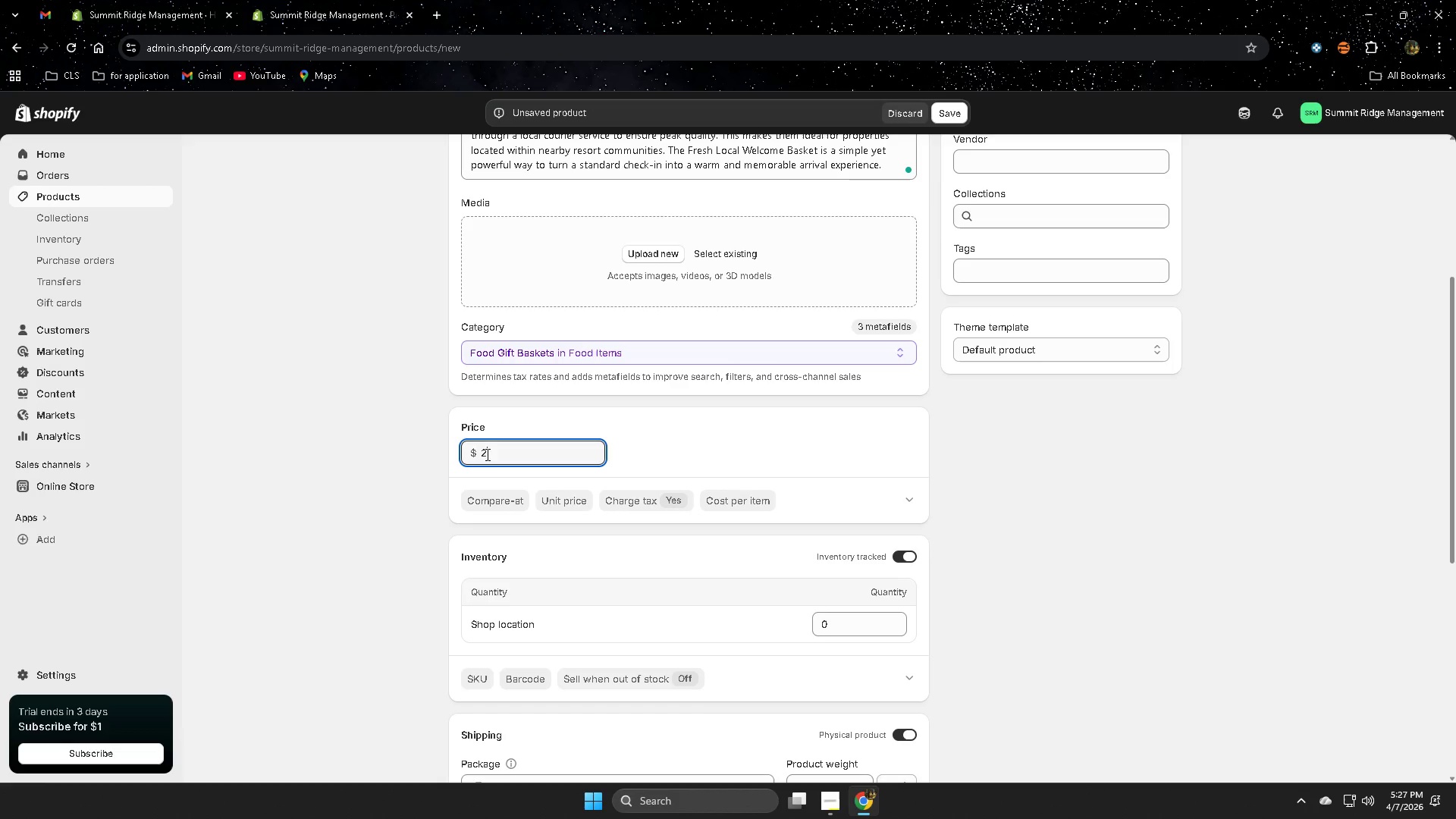 
key(Numpad5)
 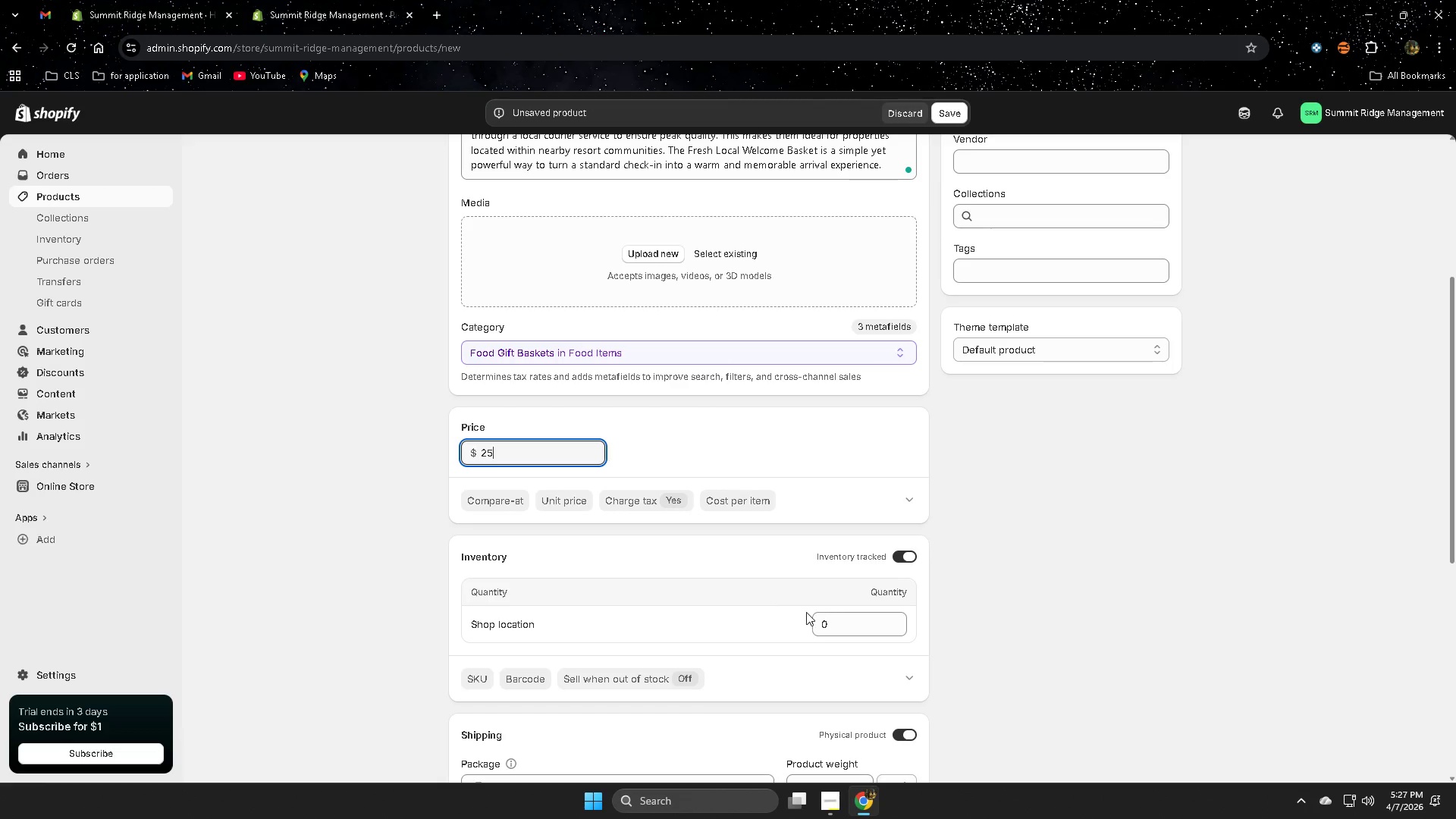 
left_click([838, 628])
 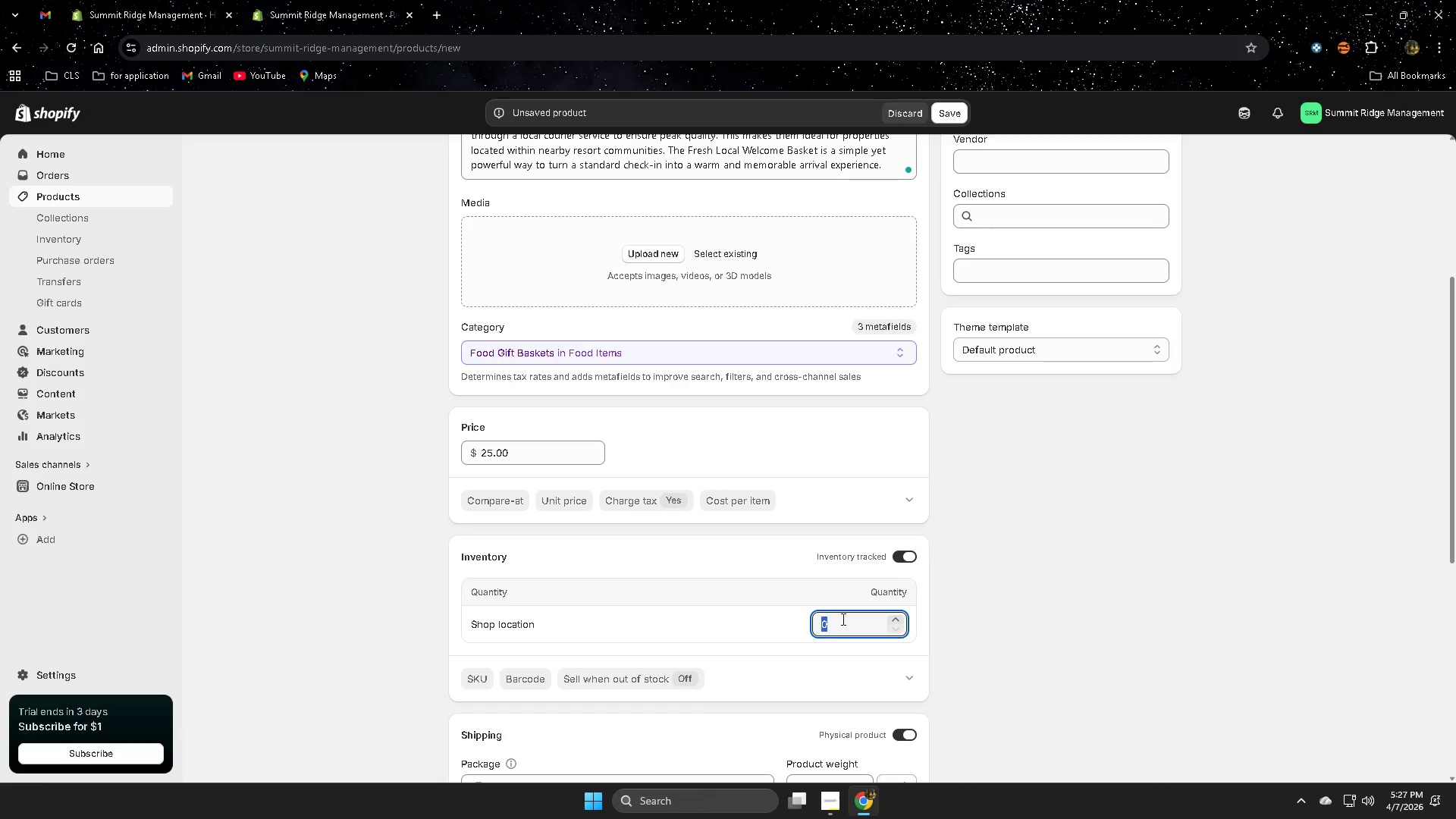 
key(Numpad1)
 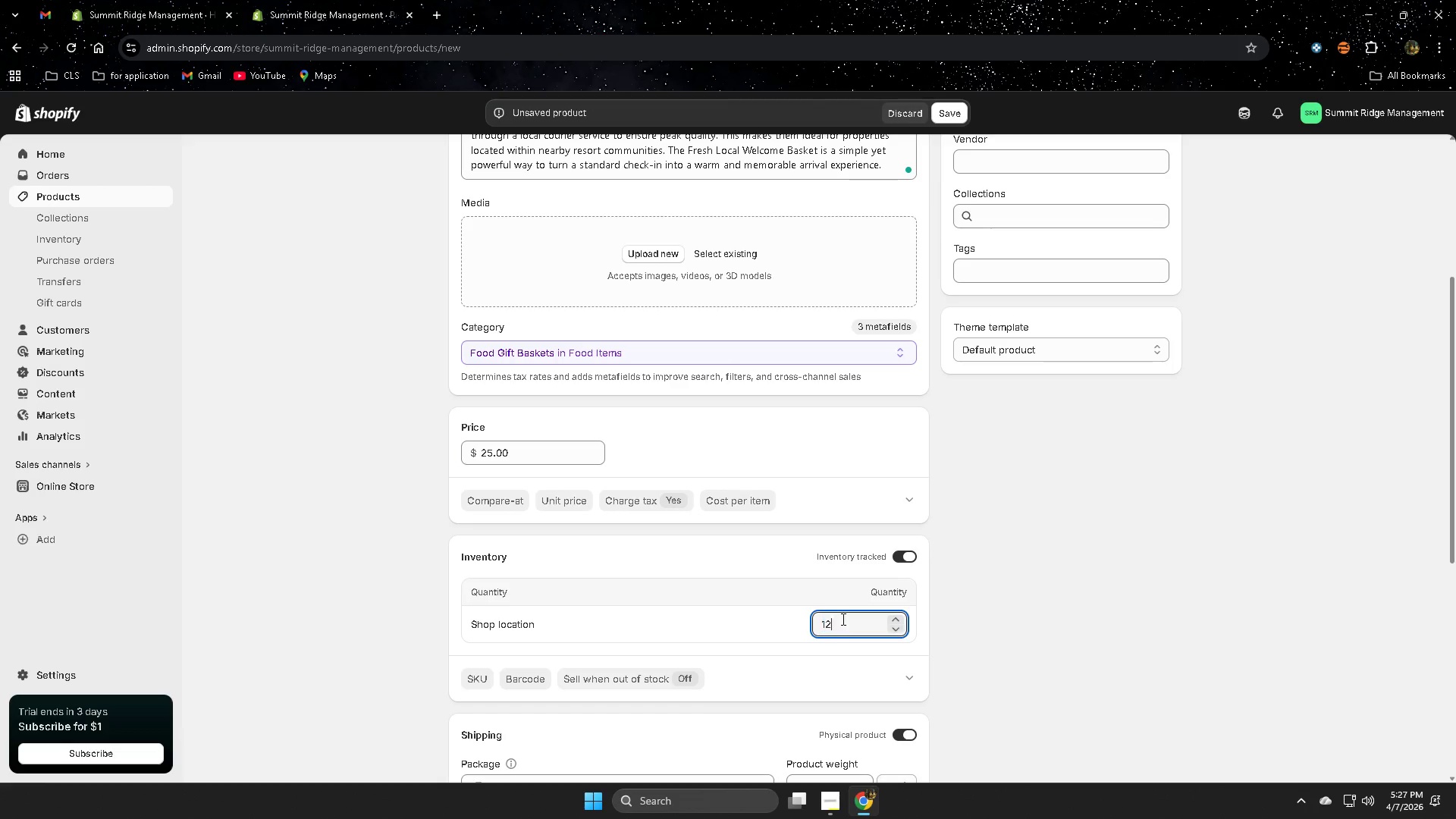 
key(Numpad2)
 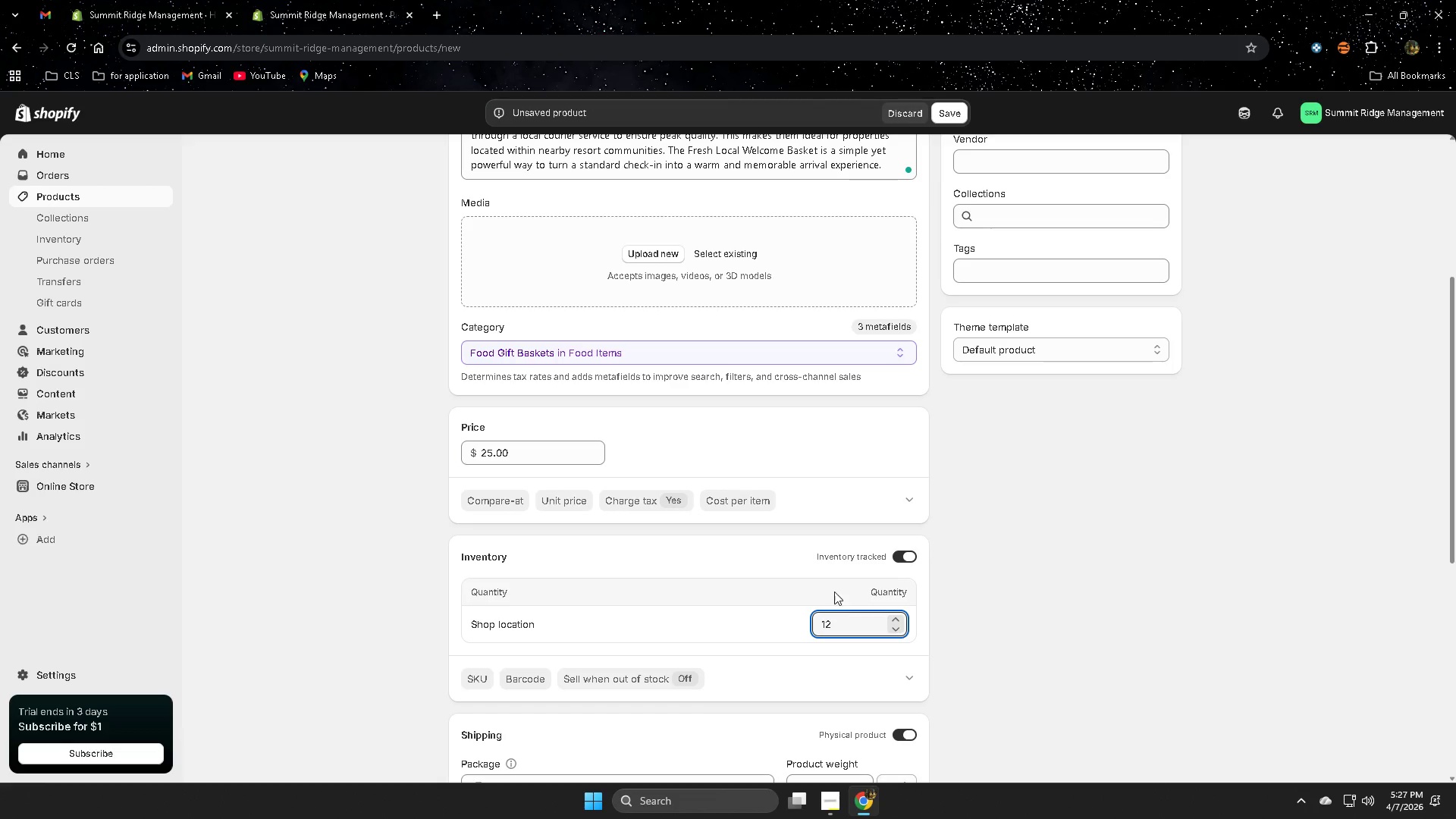 
scroll: coordinate [837, 568], scroll_direction: down, amount: 9.0
 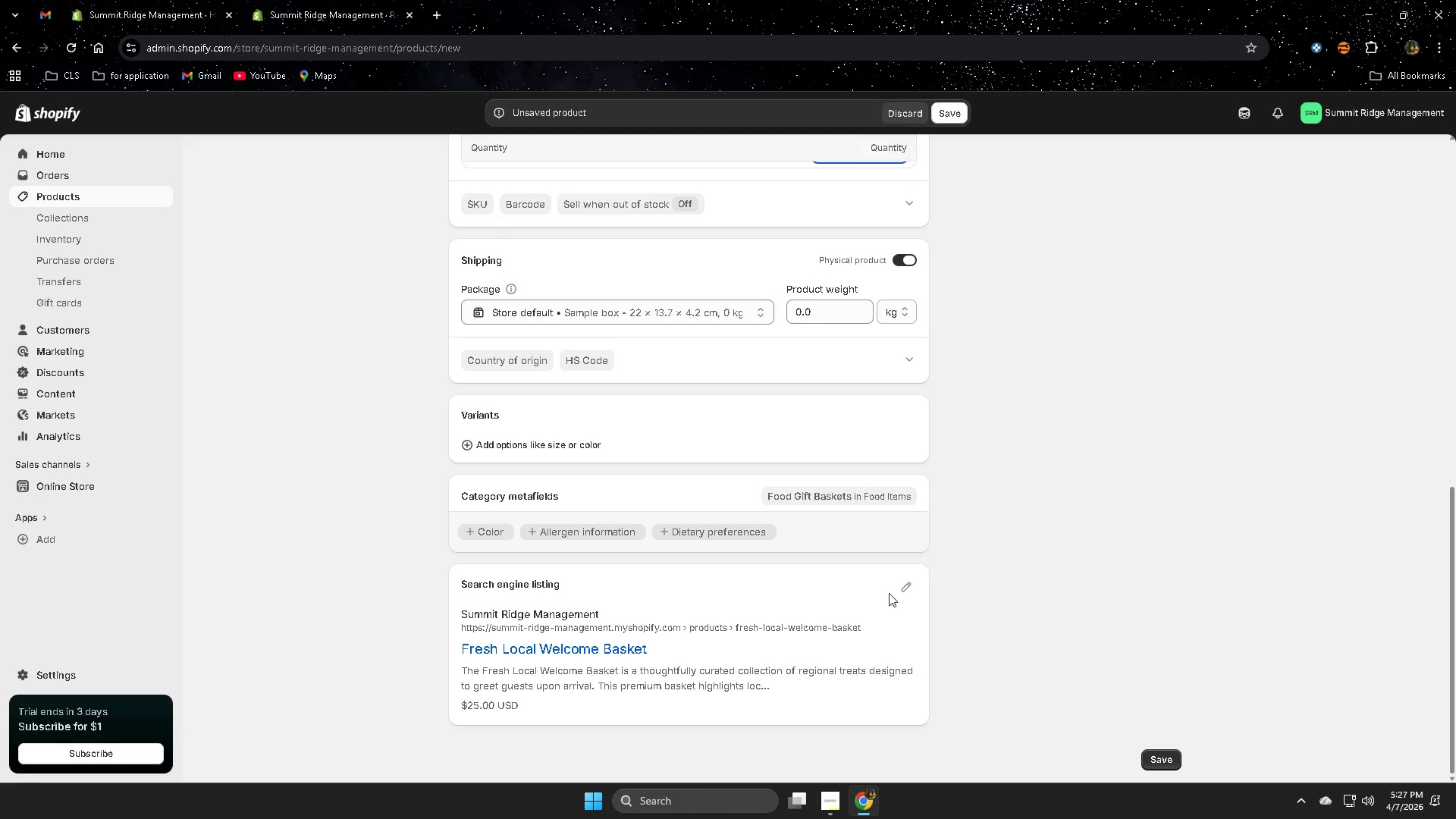 
left_click([906, 589])
 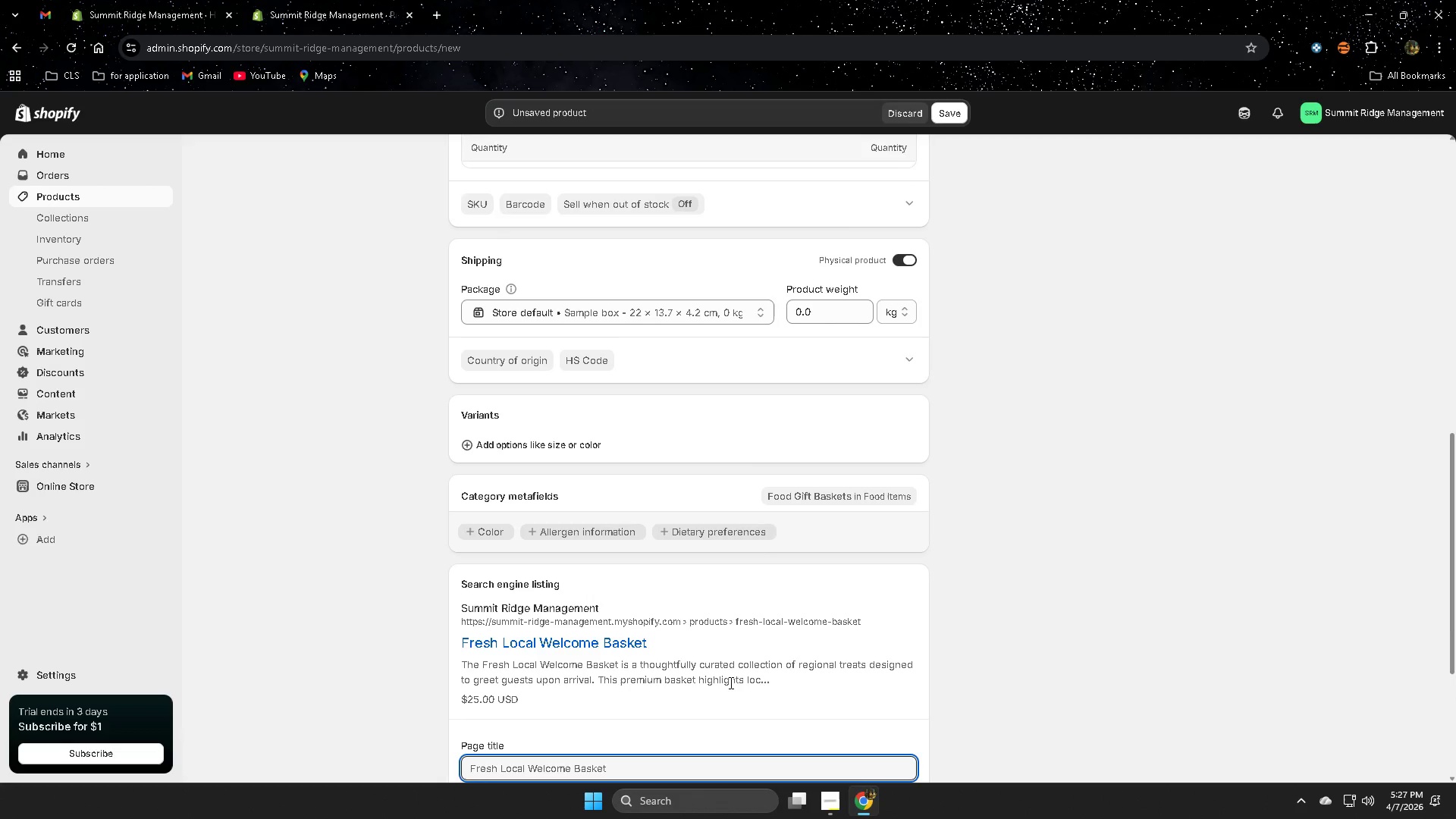 
scroll: coordinate [776, 667], scroll_direction: down, amount: 4.0
 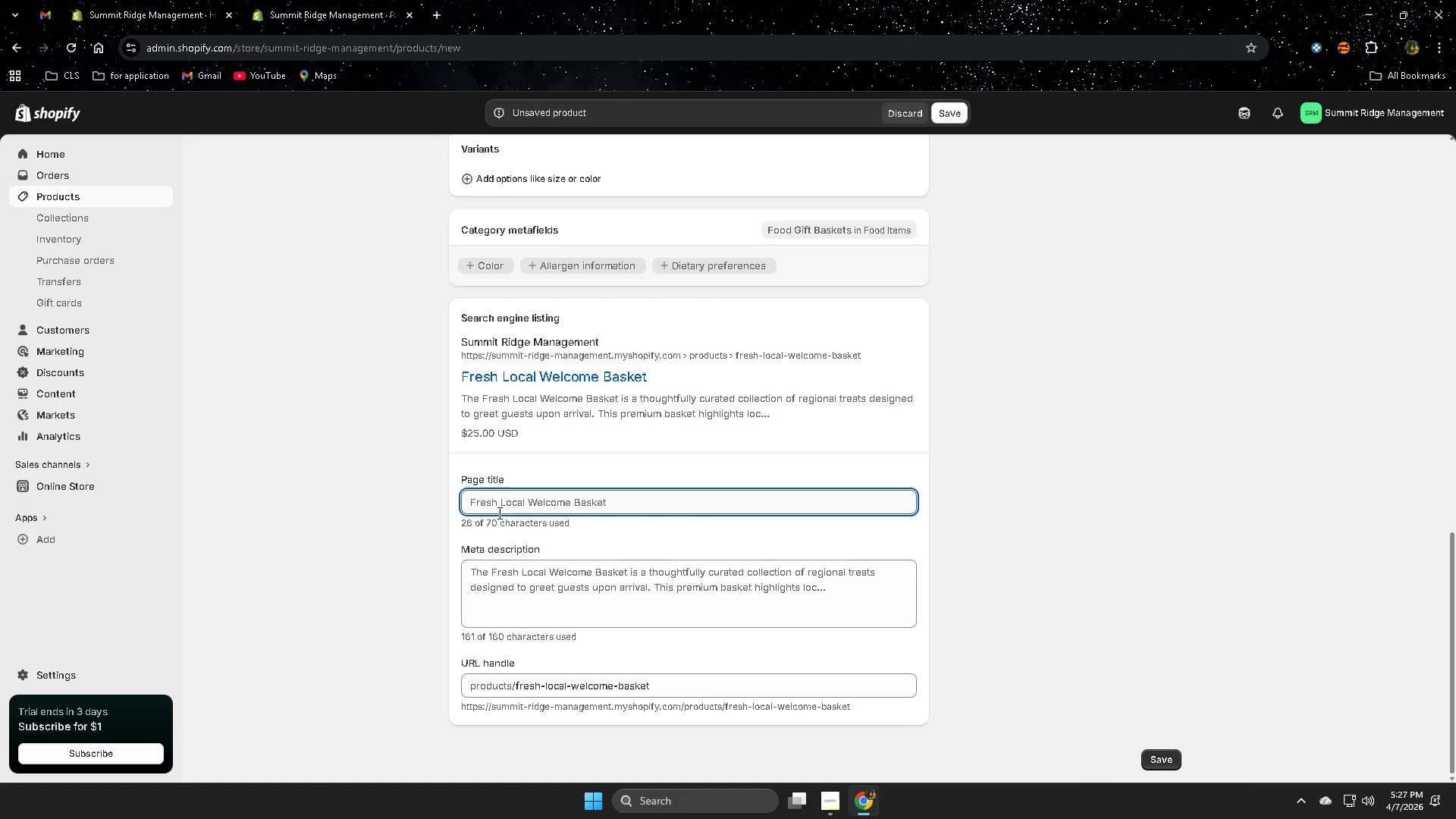 
left_click([477, 499])
 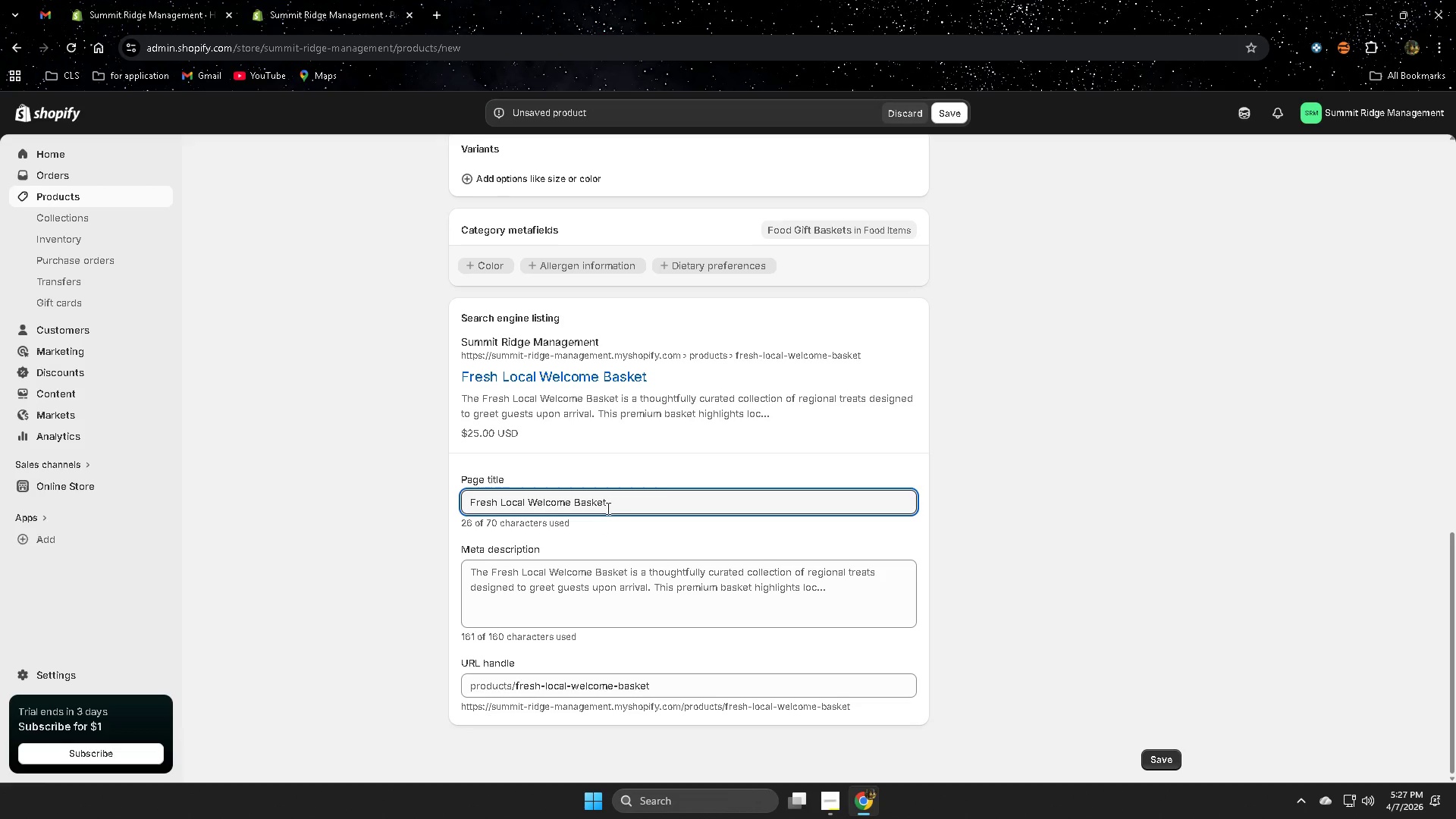 
left_click_drag(start_coordinate=[613, 504], to_coordinate=[463, 511])
 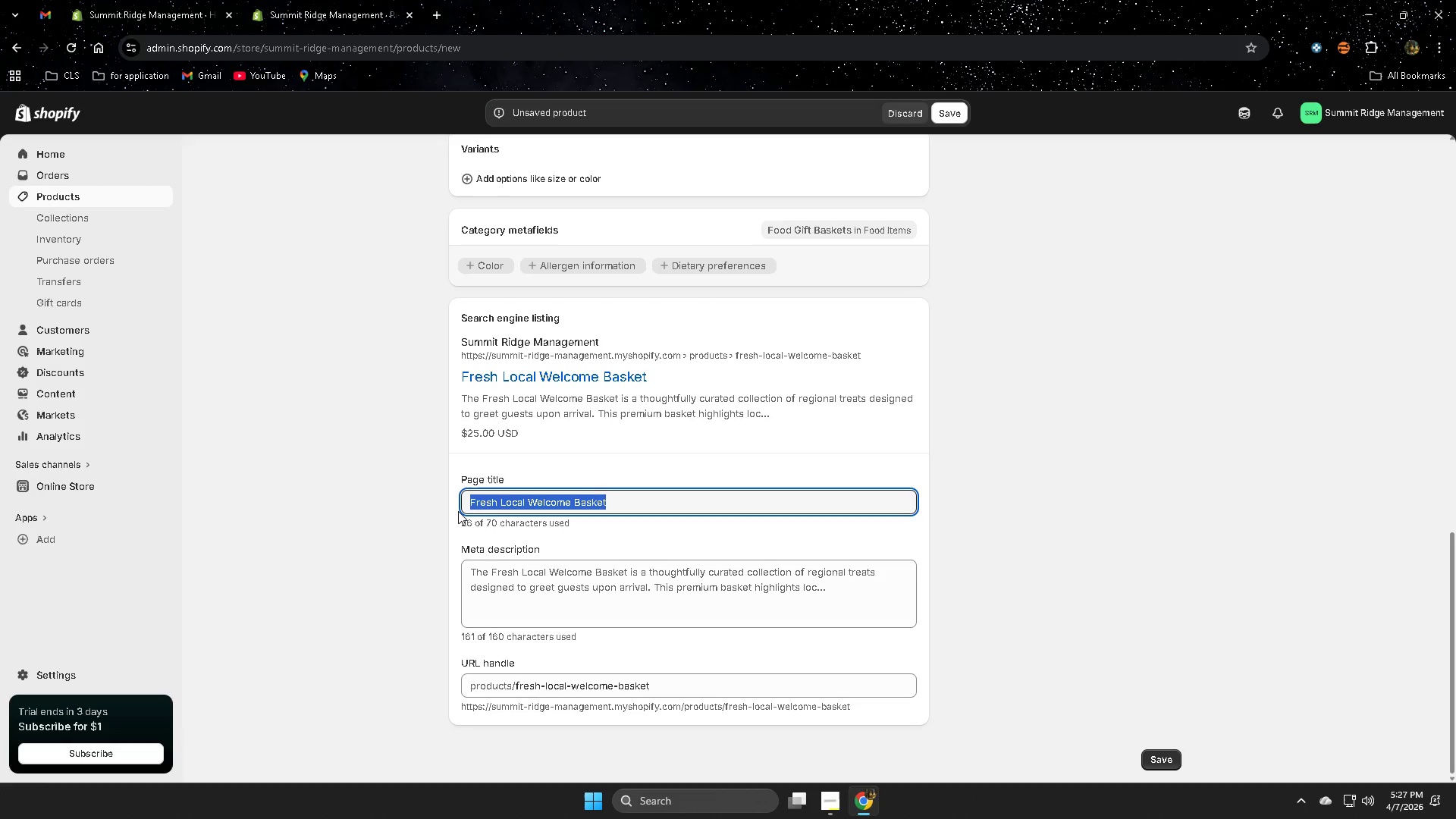 
type(Fresh Local Welcome Basket | Luxury Cabin Guest Gifts)
 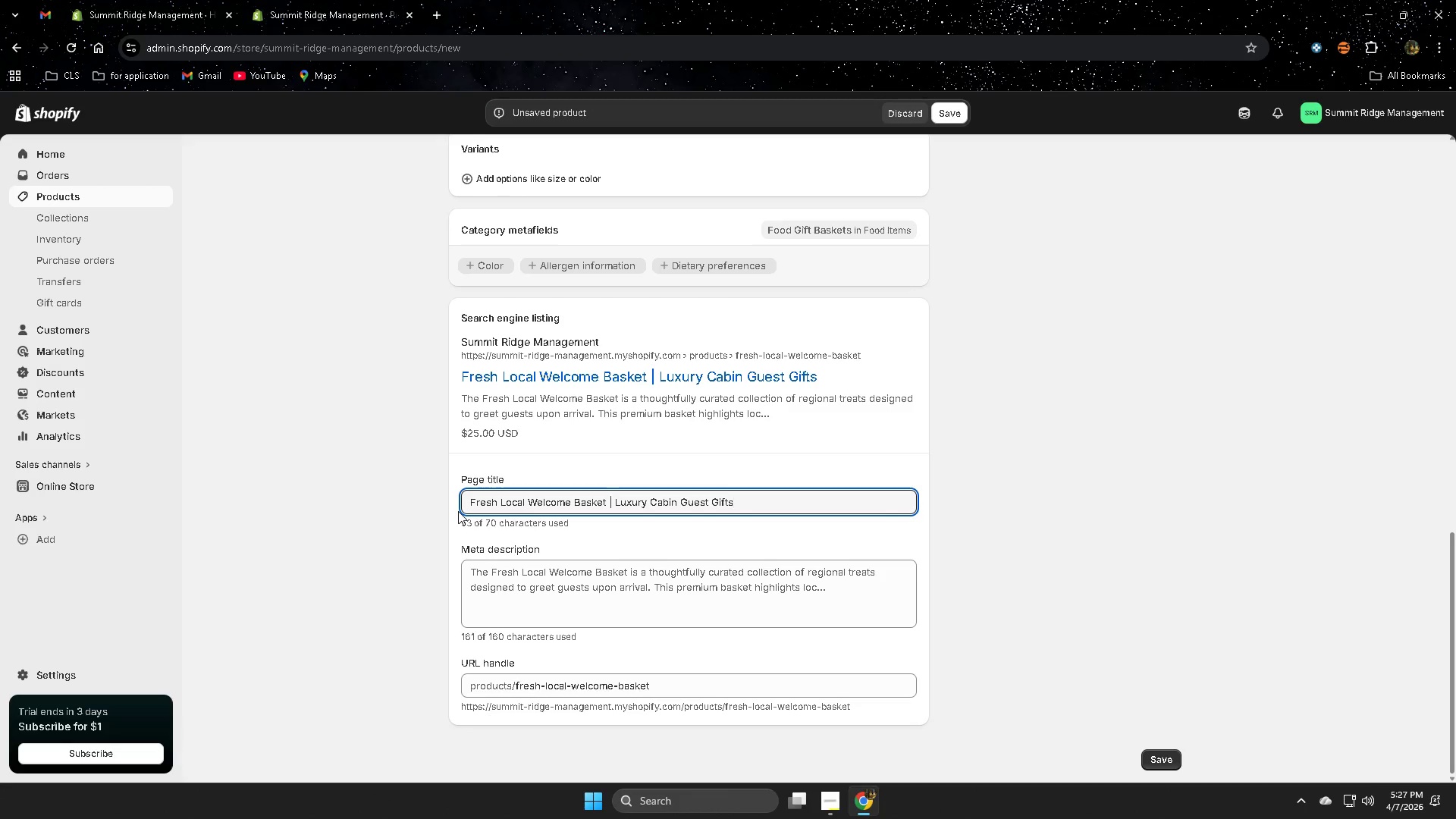 
left_click([493, 589])
 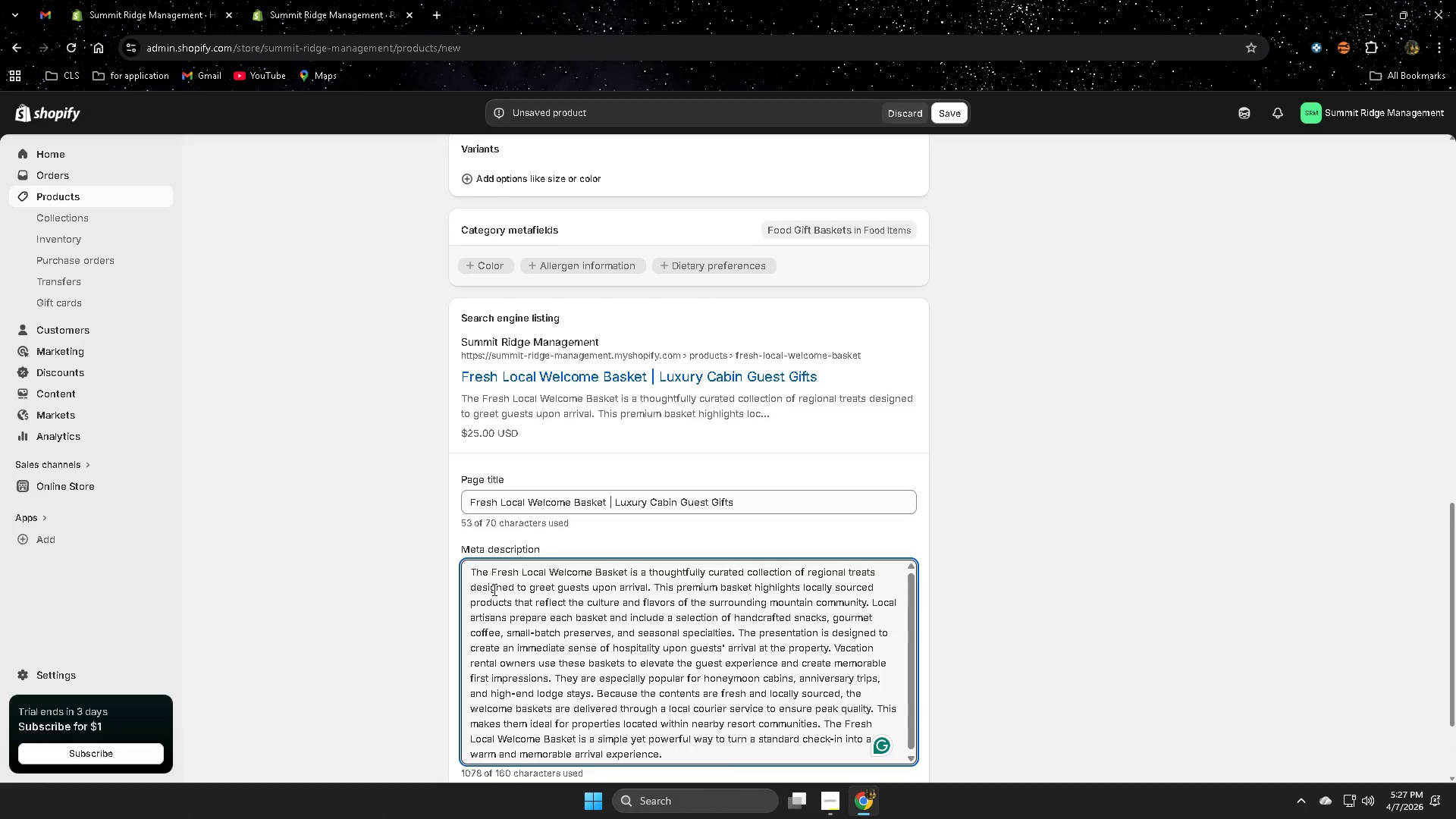 
key(Control+A)
 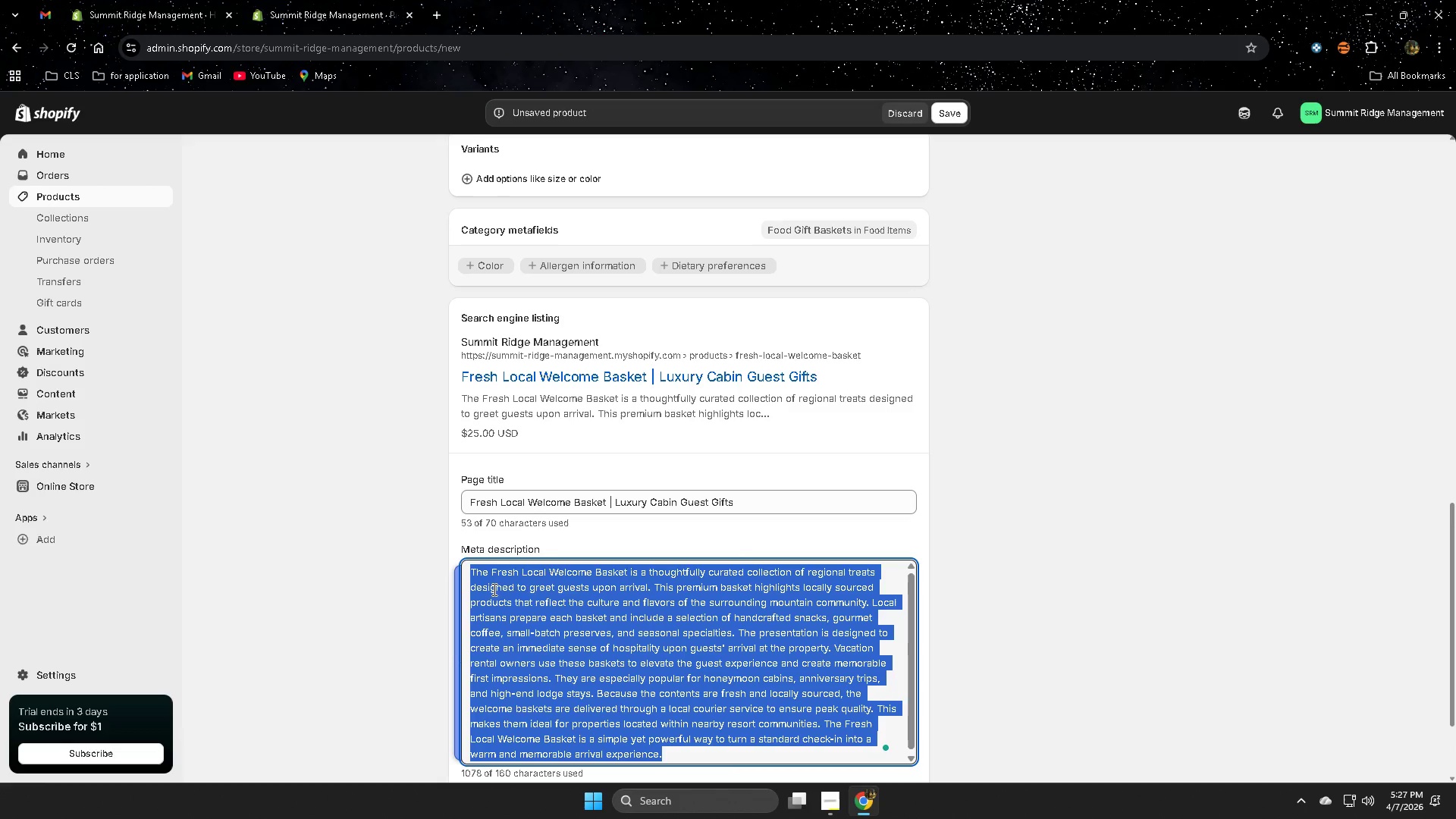 
type(Welcome guests with a luxury basket of fresh local treats, coffee, and artisan snacks. Perfect for vacation rental guets)
key(Backspace)
key(Backspace)
type(st arrivals.)
 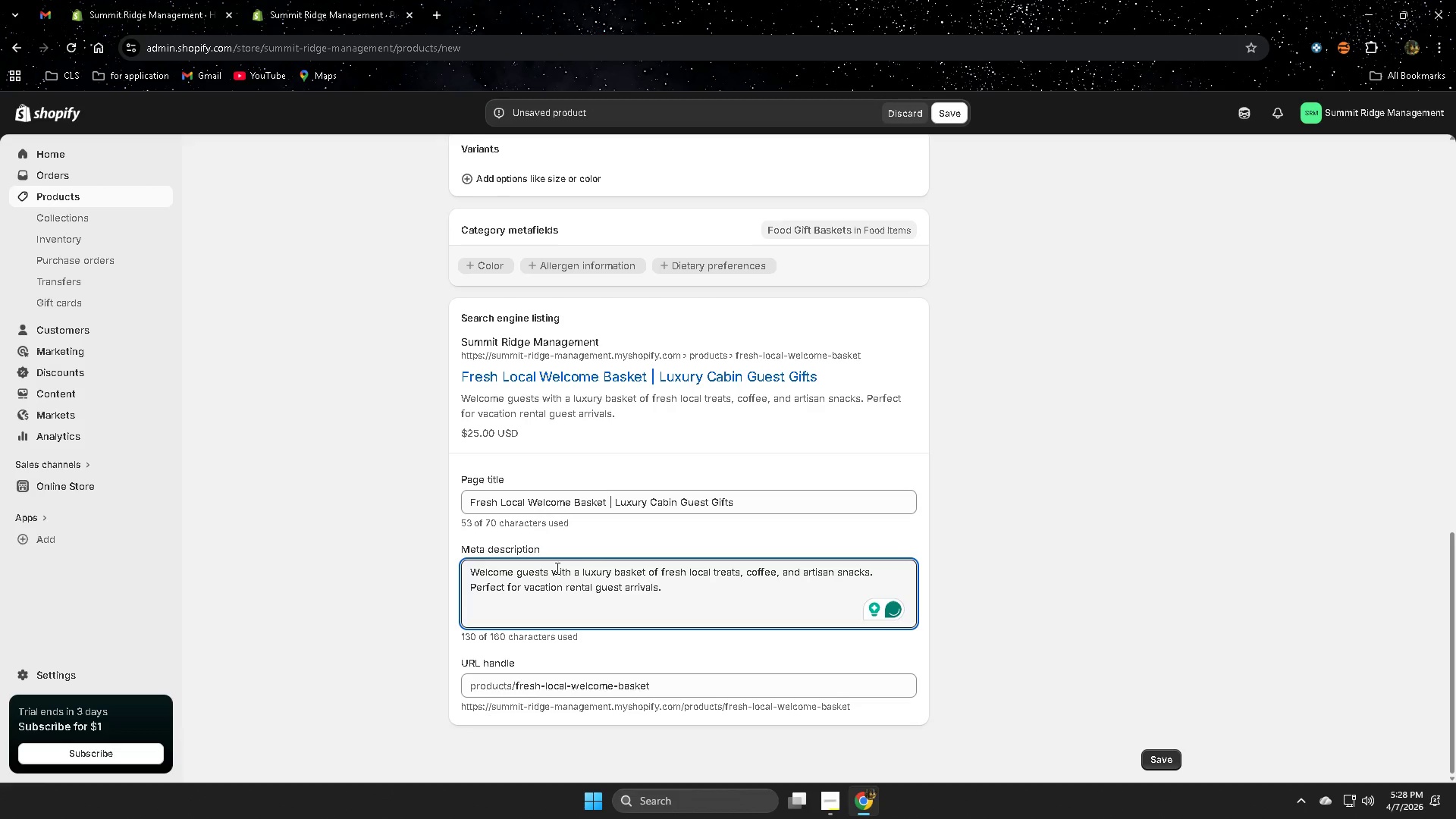 
scroll: coordinate [775, 554], scroll_direction: down, amount: 4.0
 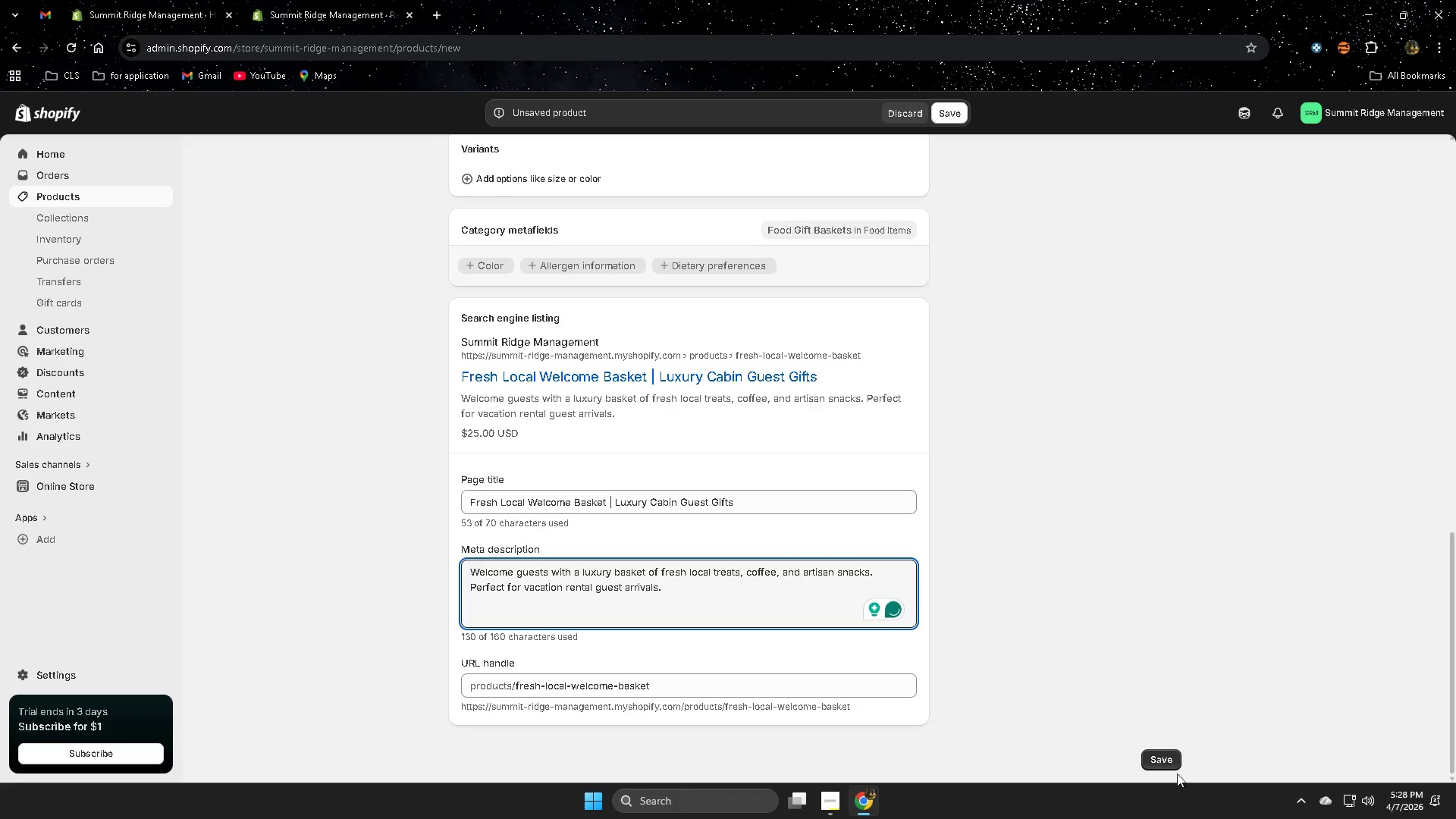 
left_click([1165, 765])
 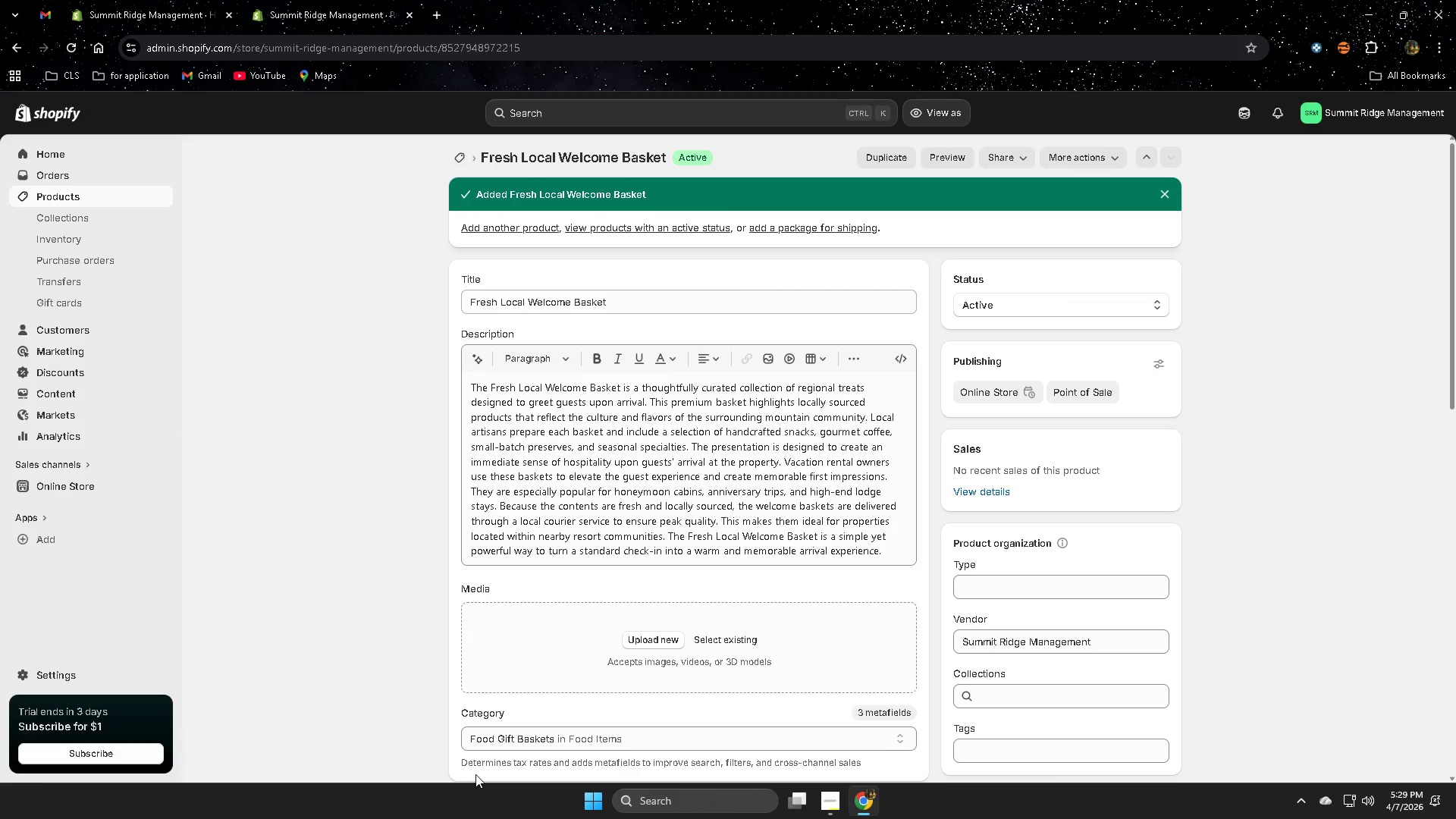 
wait(52.69)
 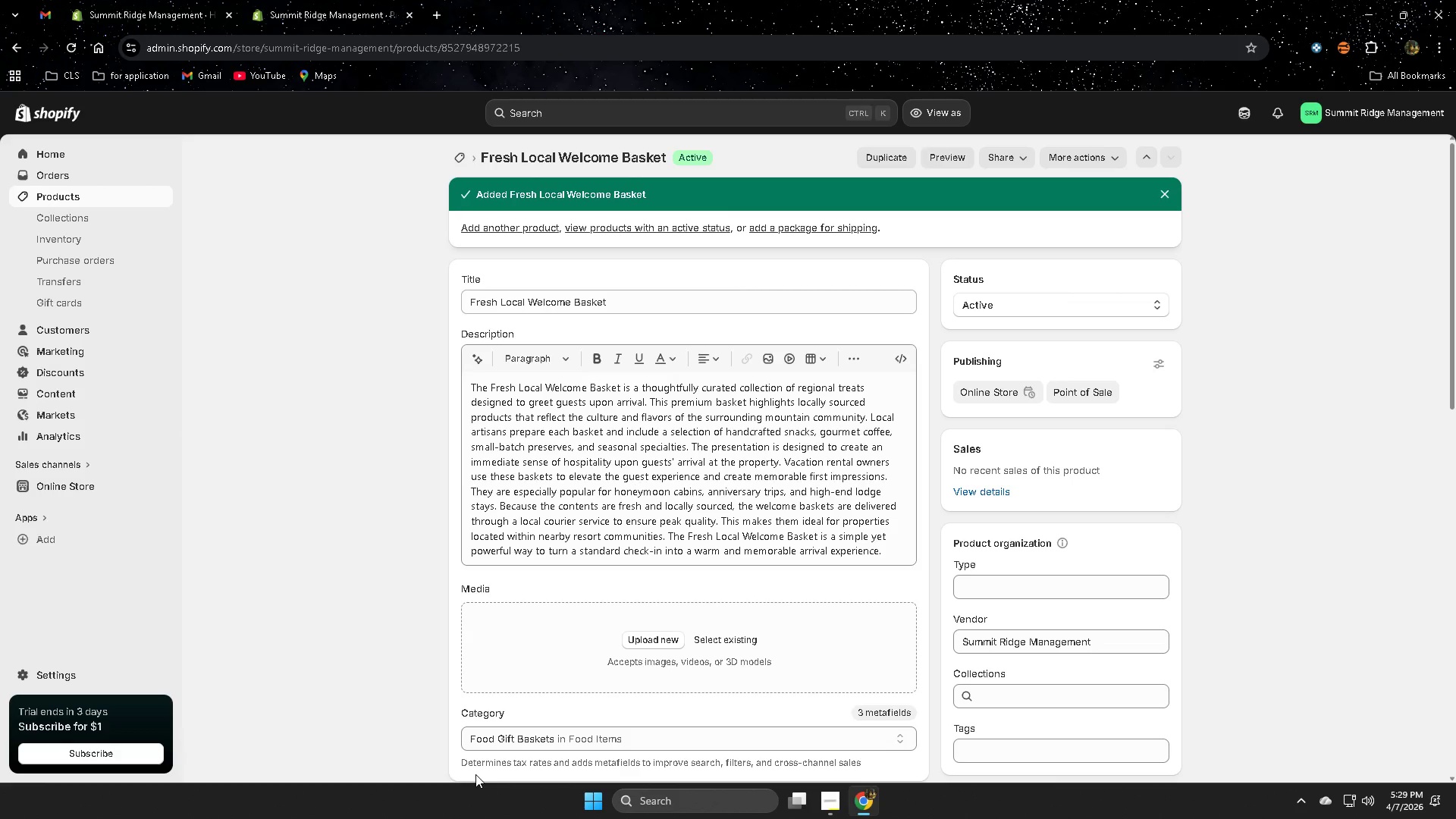 
left_click([816, 802])